 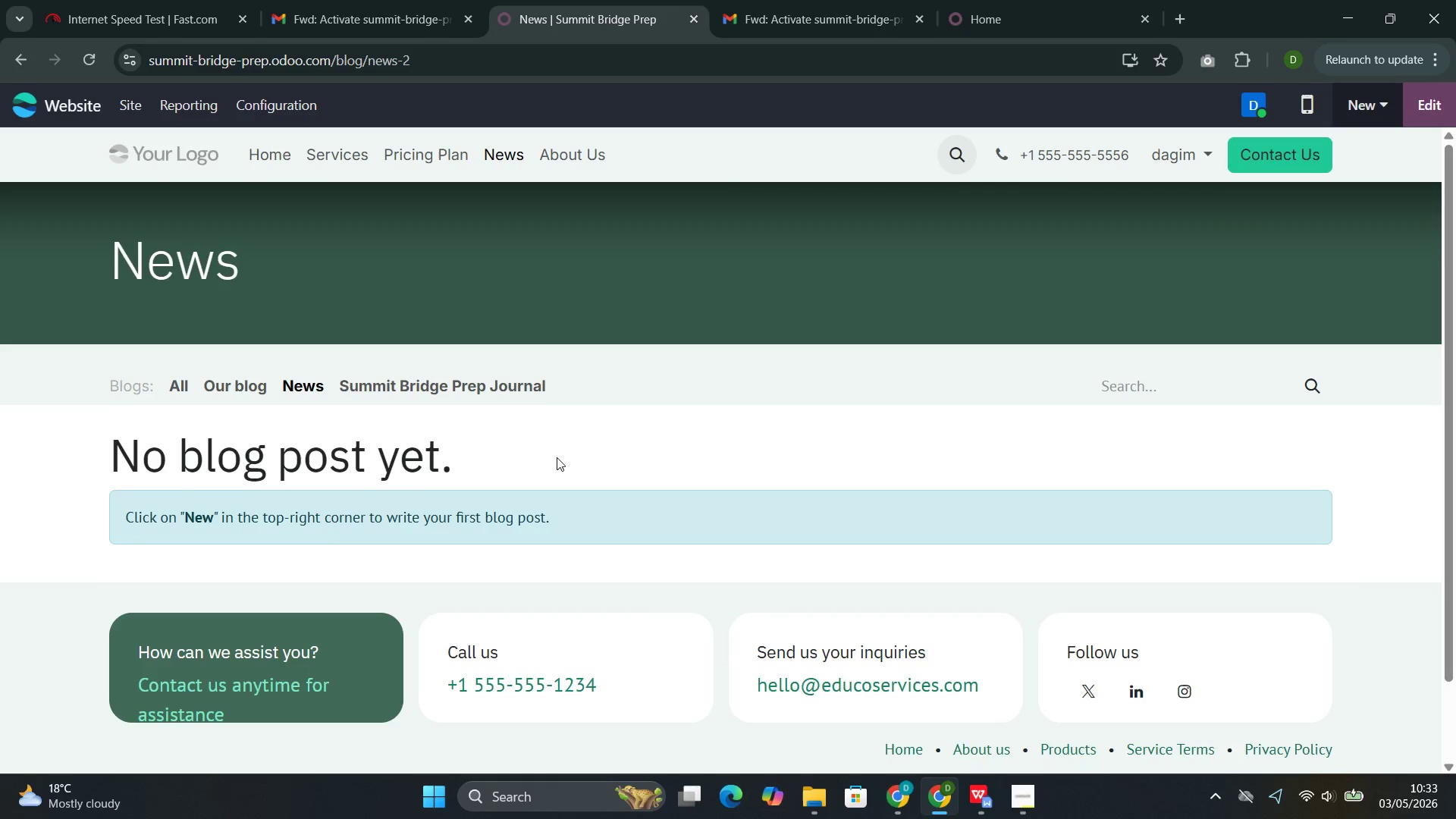 
double_click([511, 378])
 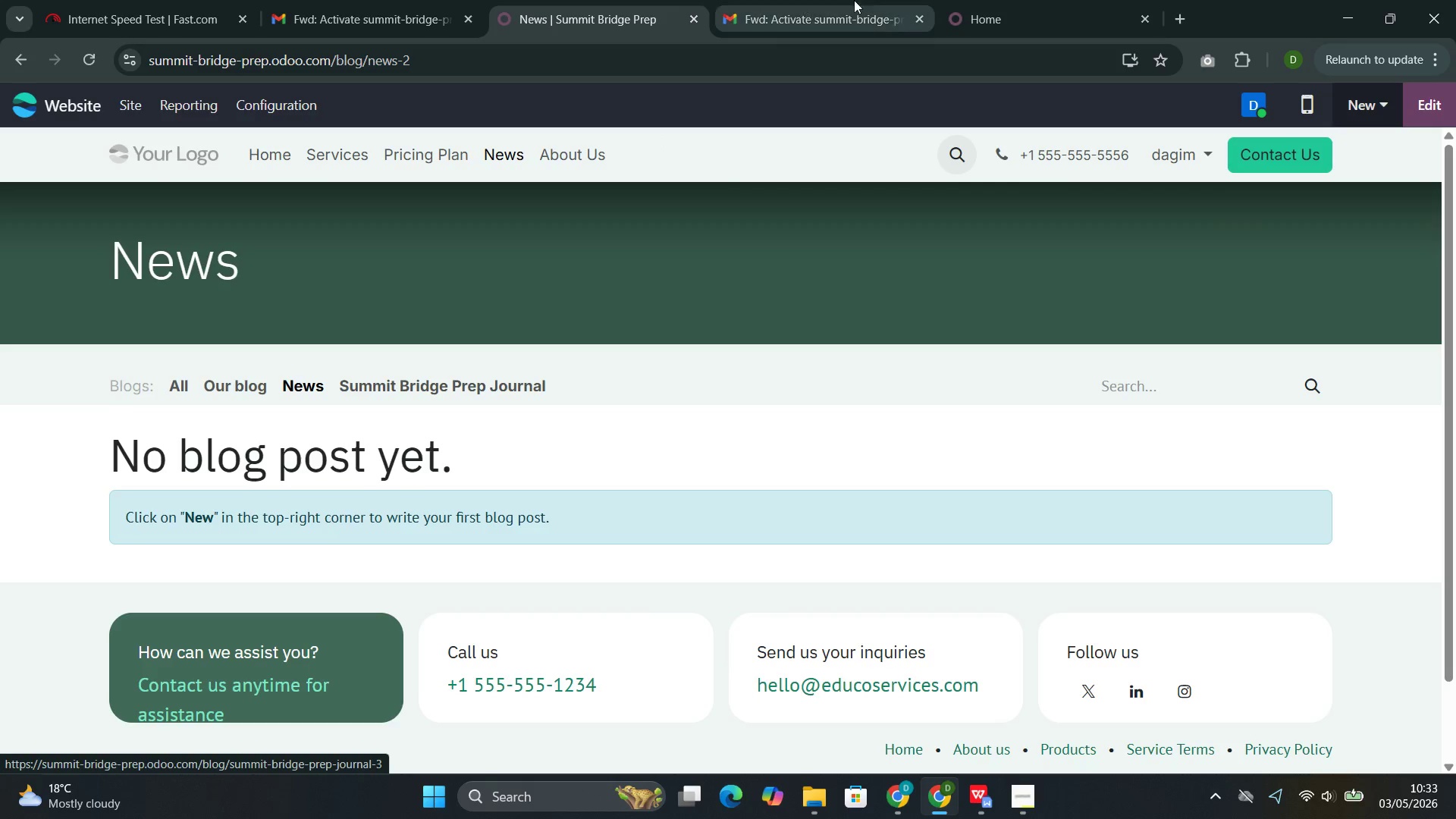 
left_click([983, 2])
 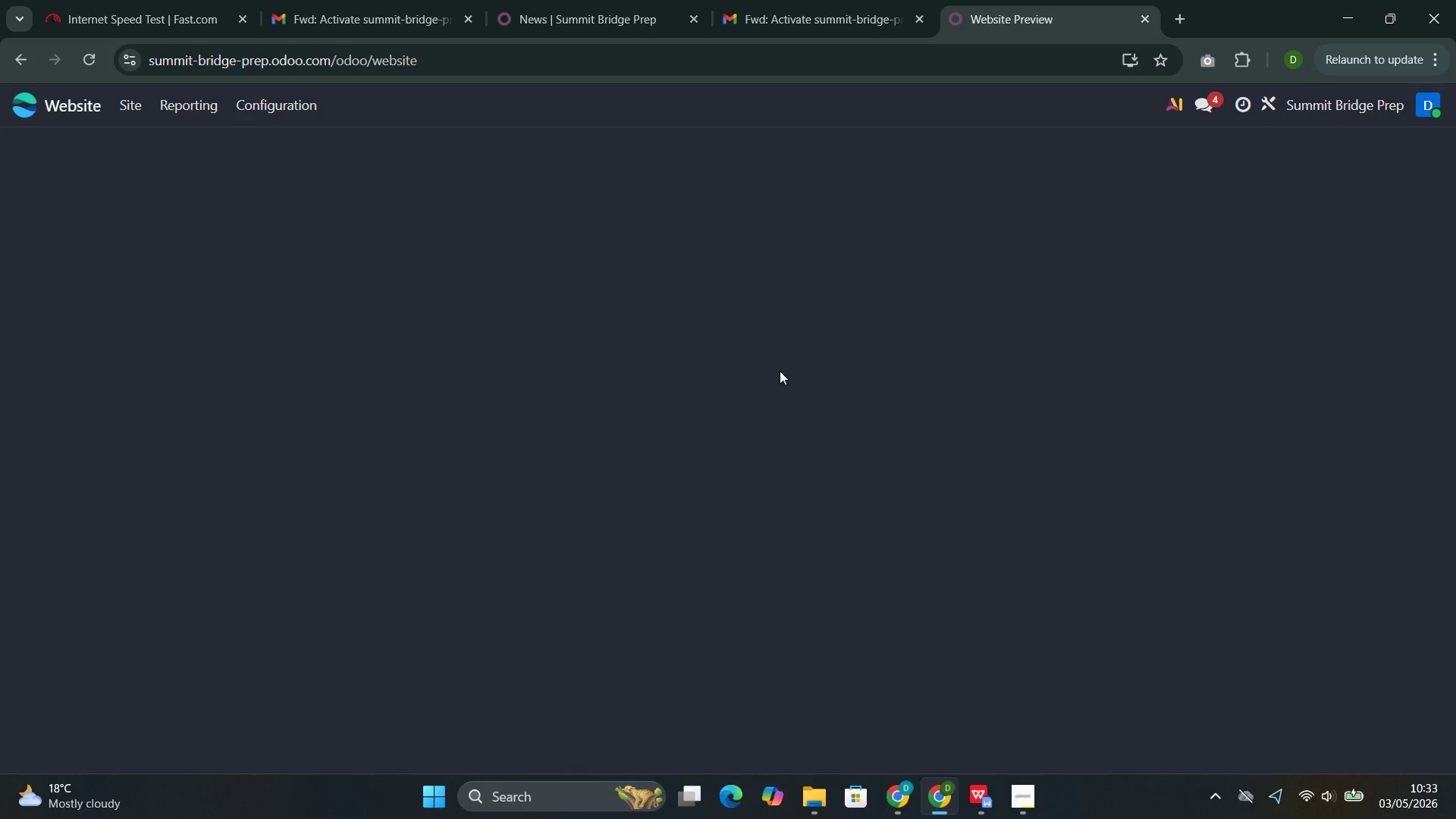 
scroll: coordinate [778, 369], scroll_direction: down, amount: 1.0
 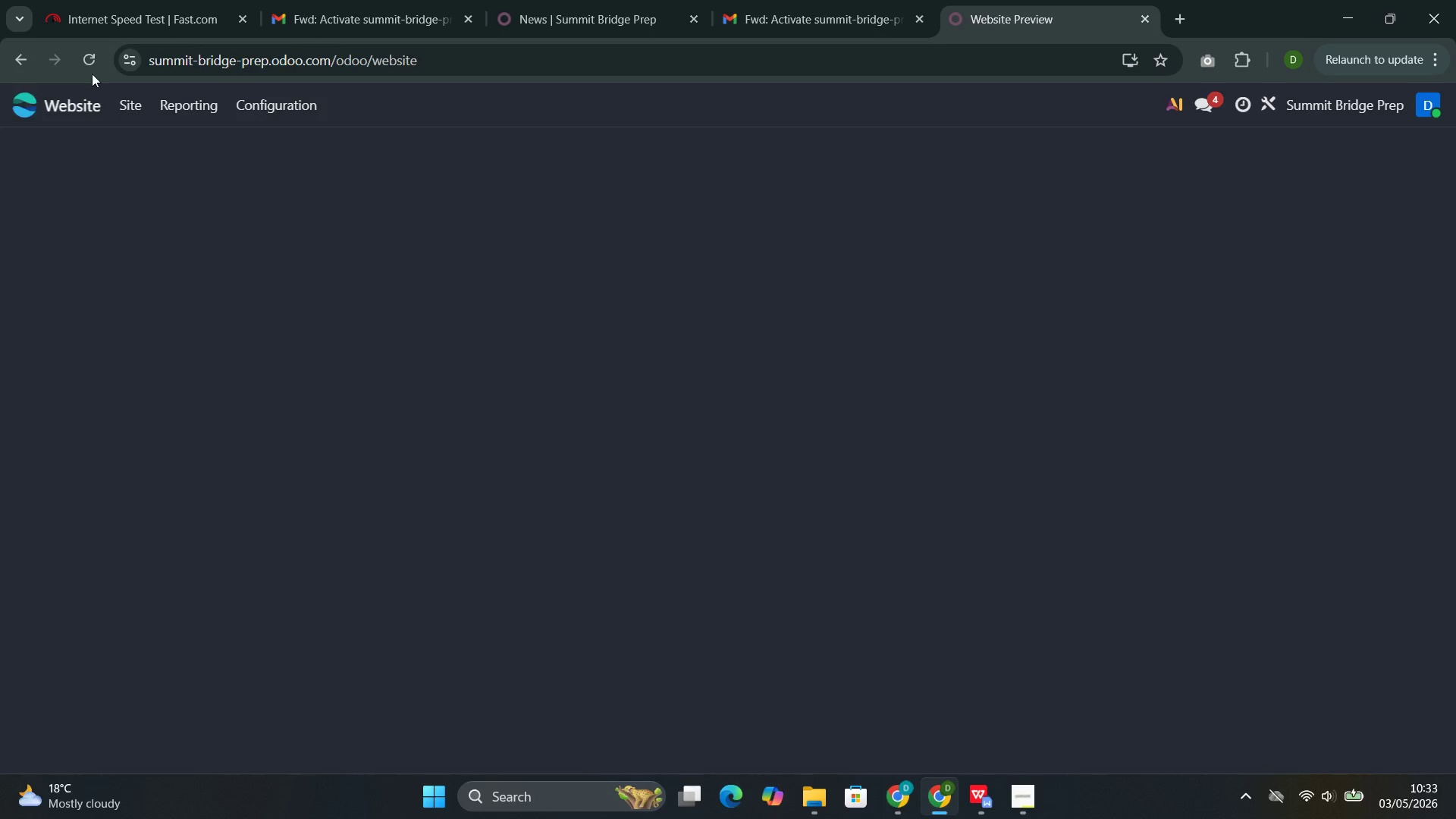 
left_click([92, 63])
 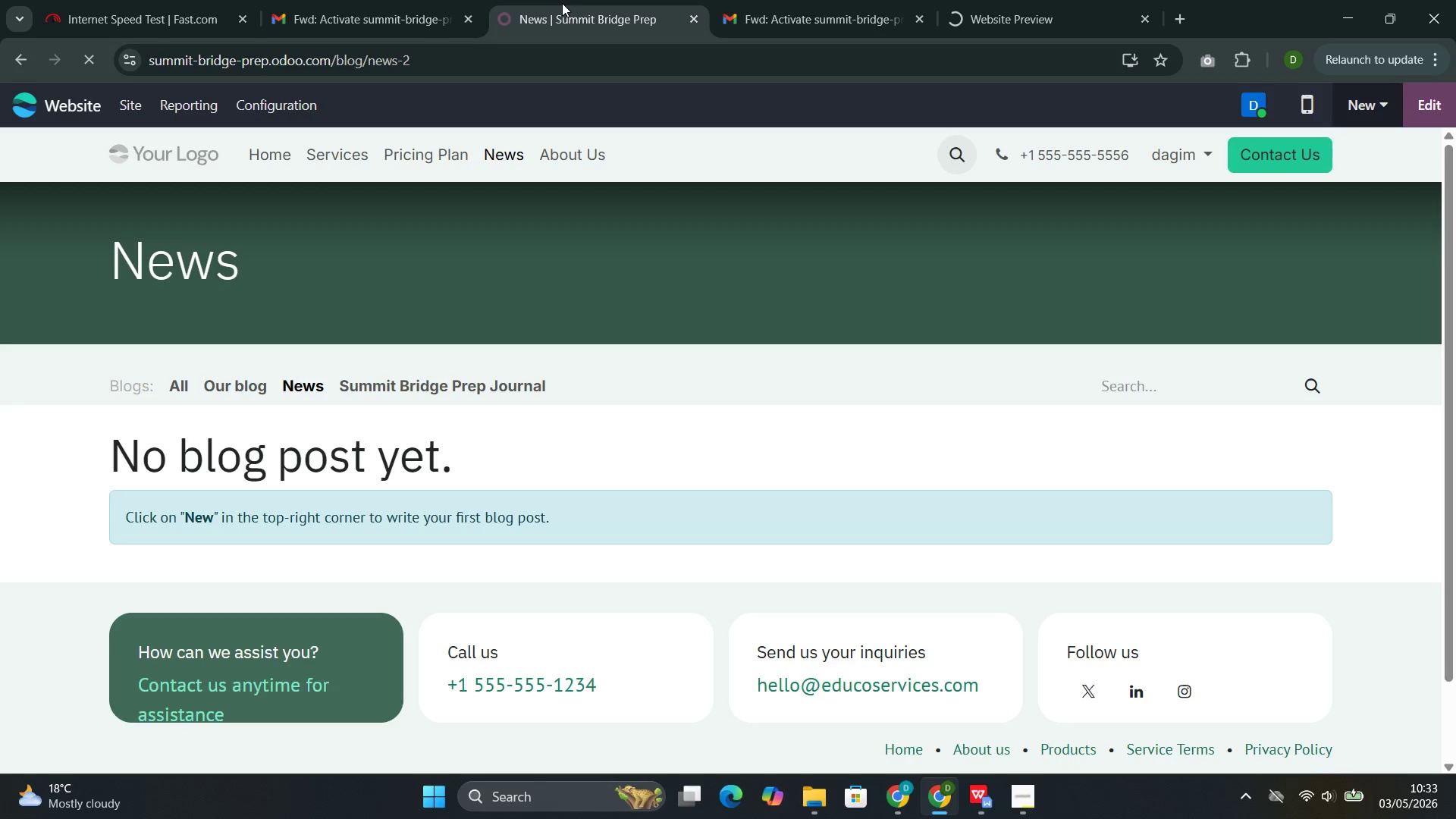 
double_click([445, 453])
 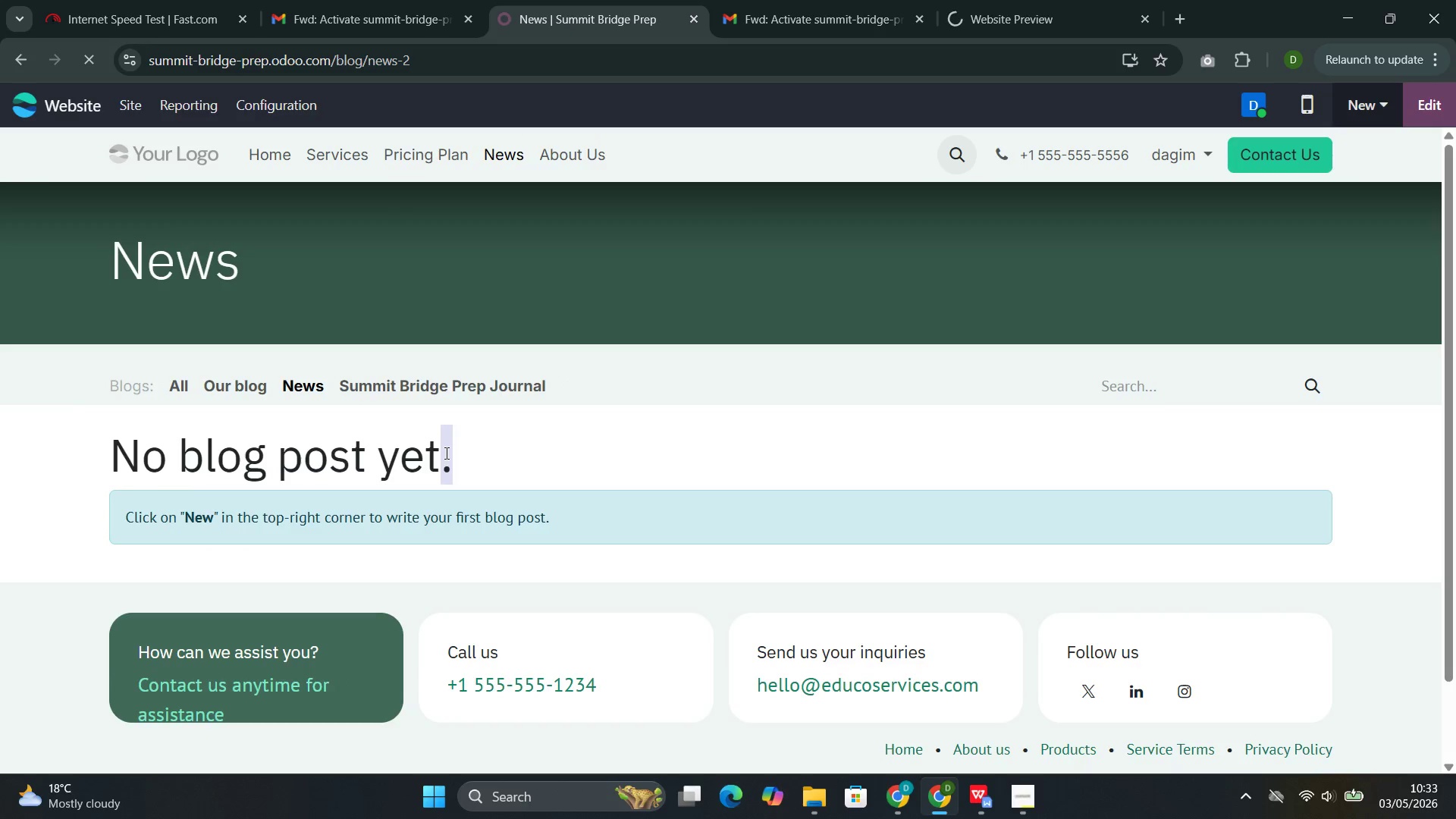 
scroll: coordinate [445, 453], scroll_direction: up, amount: 16.0
 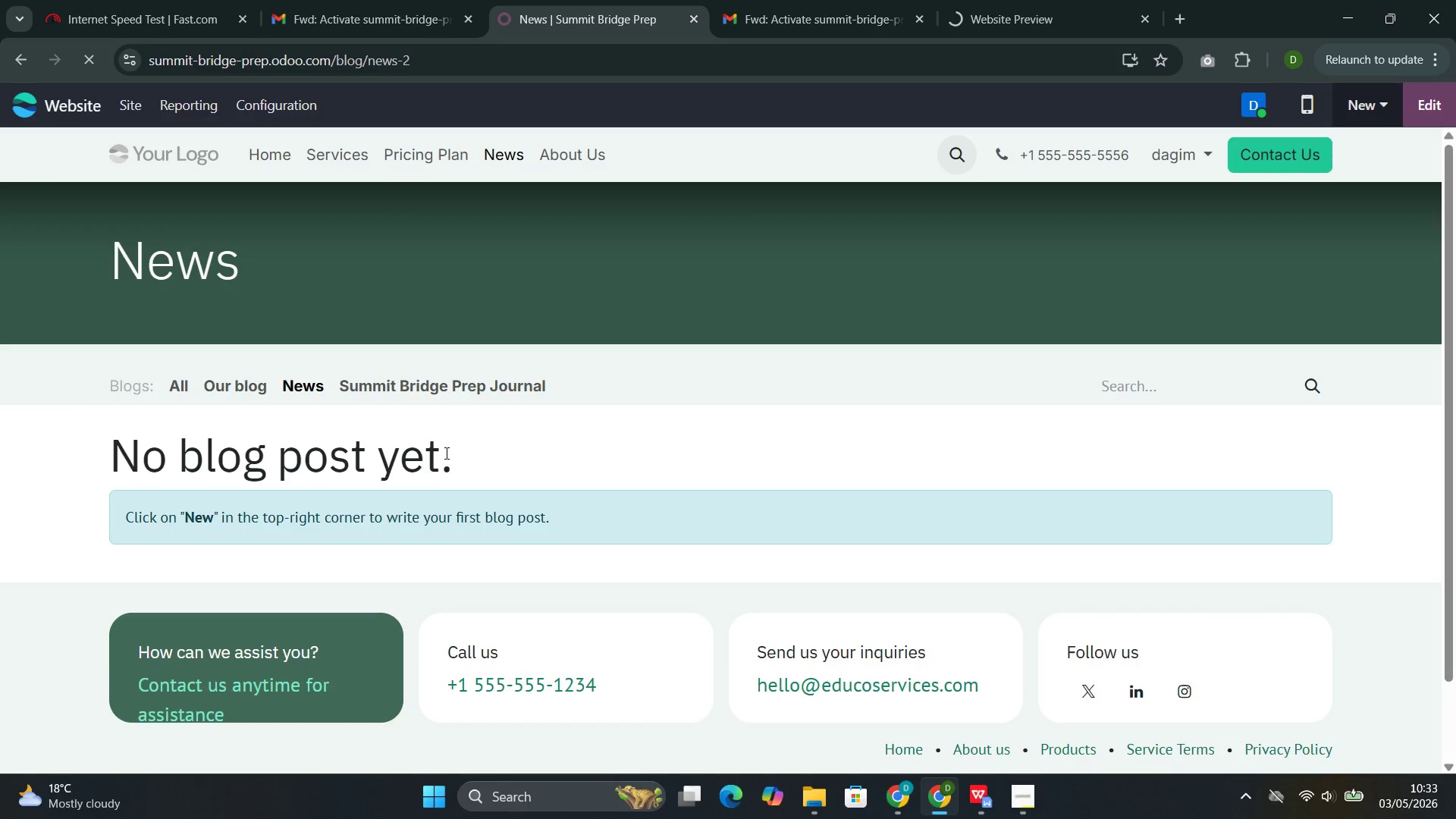 
triple_click([445, 453])
 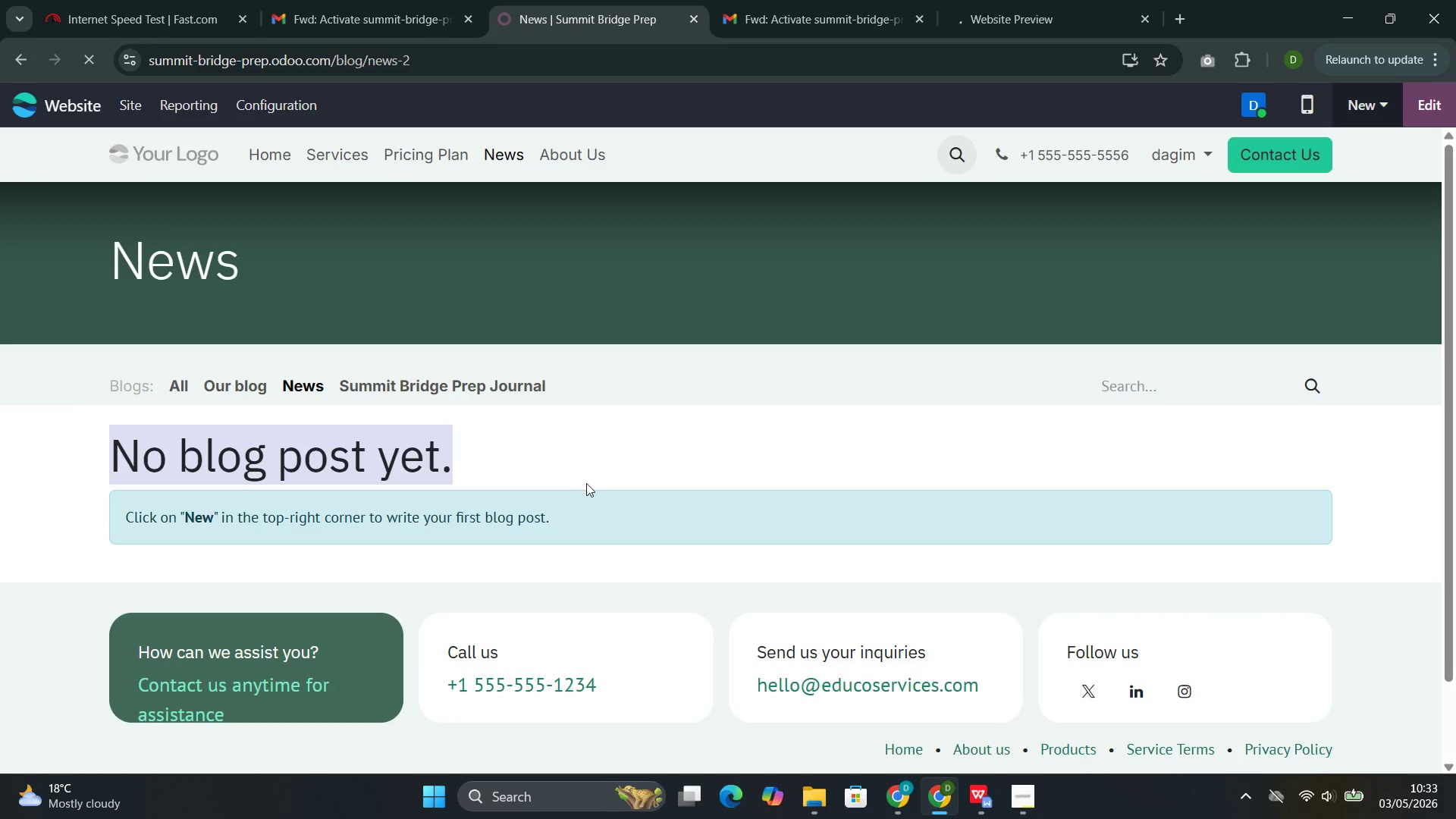 
left_click([621, 482])
 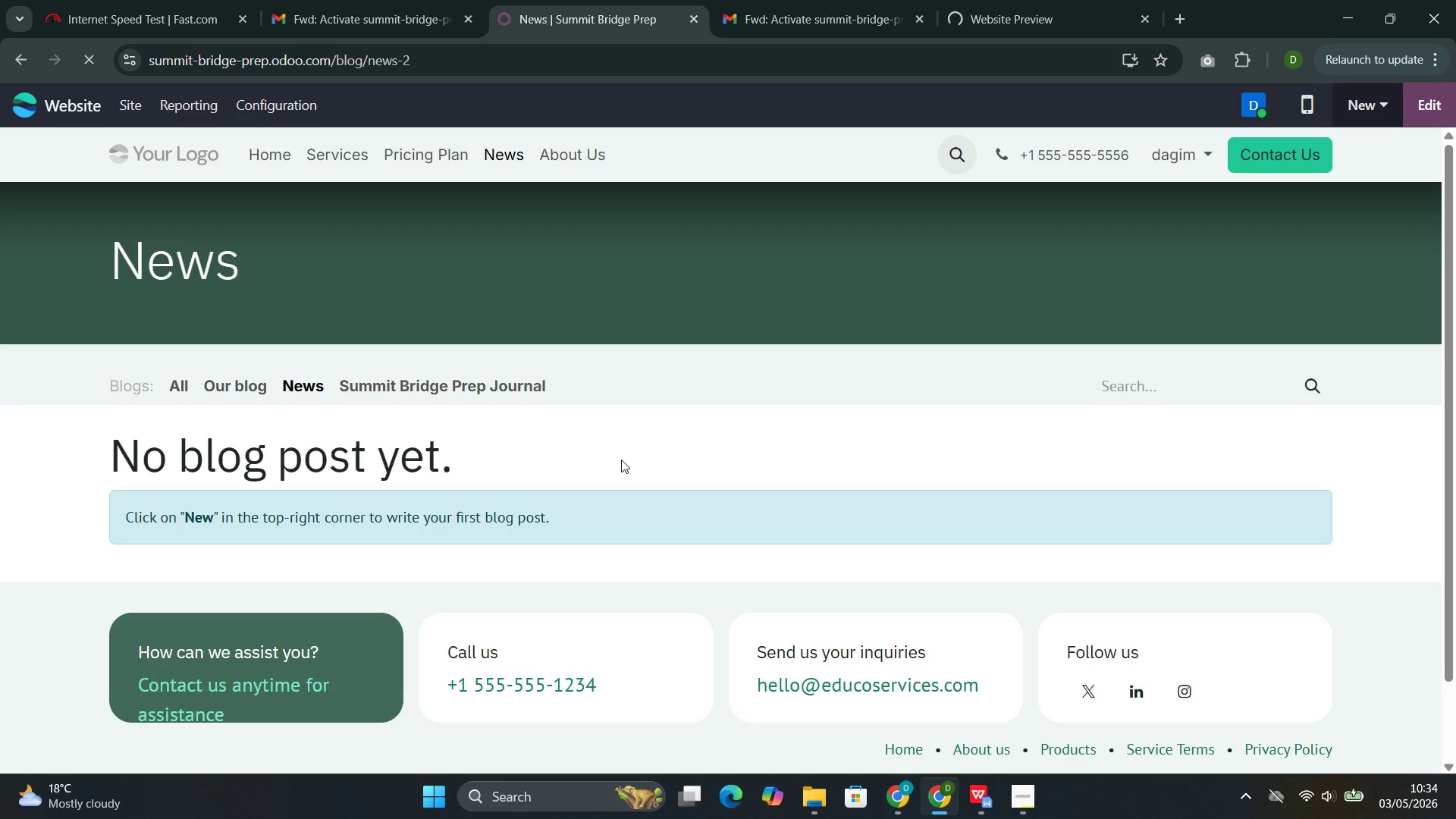 
wait(16.19)
 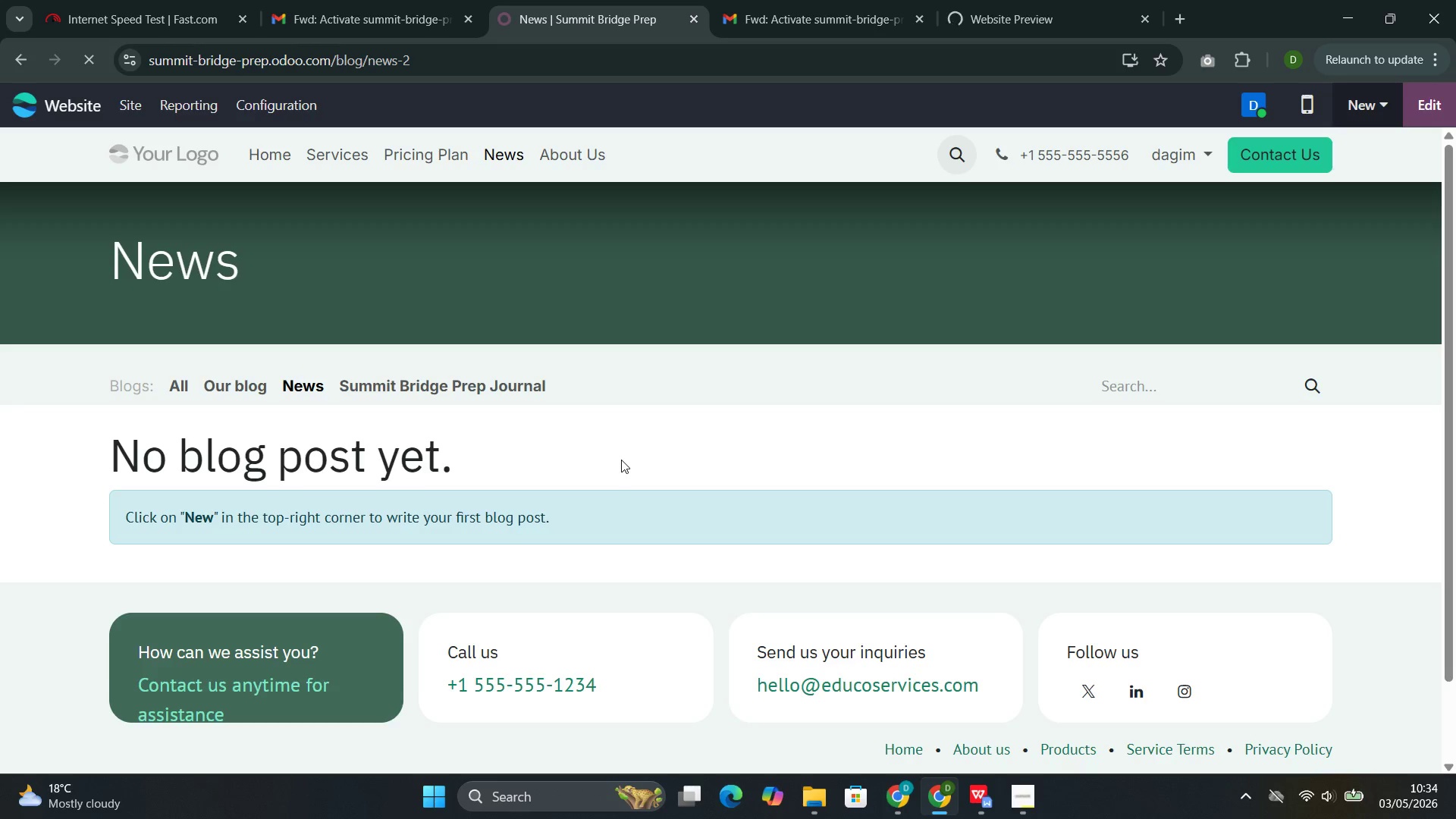 
left_click([473, 385])
 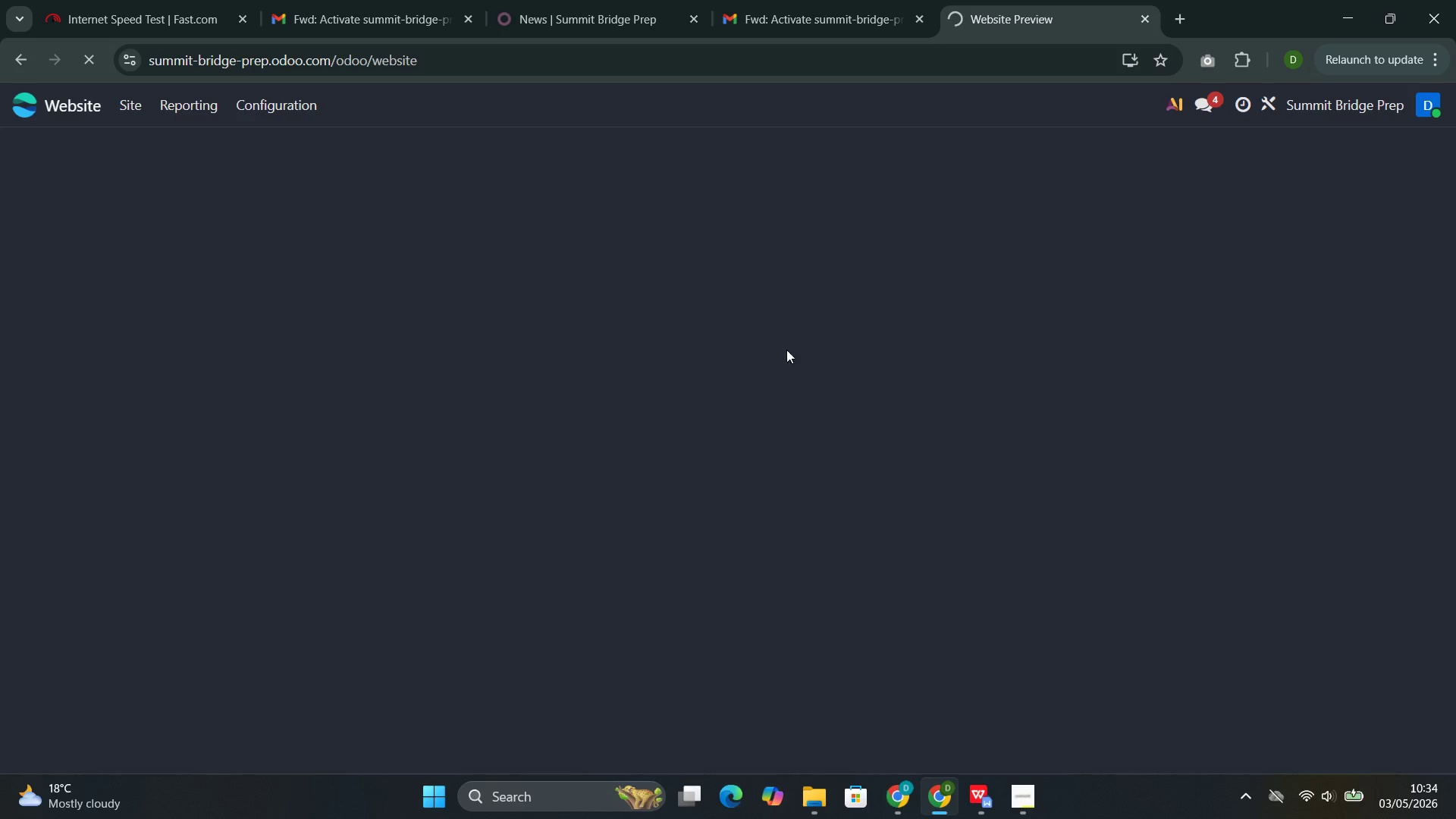 
wait(5.61)
 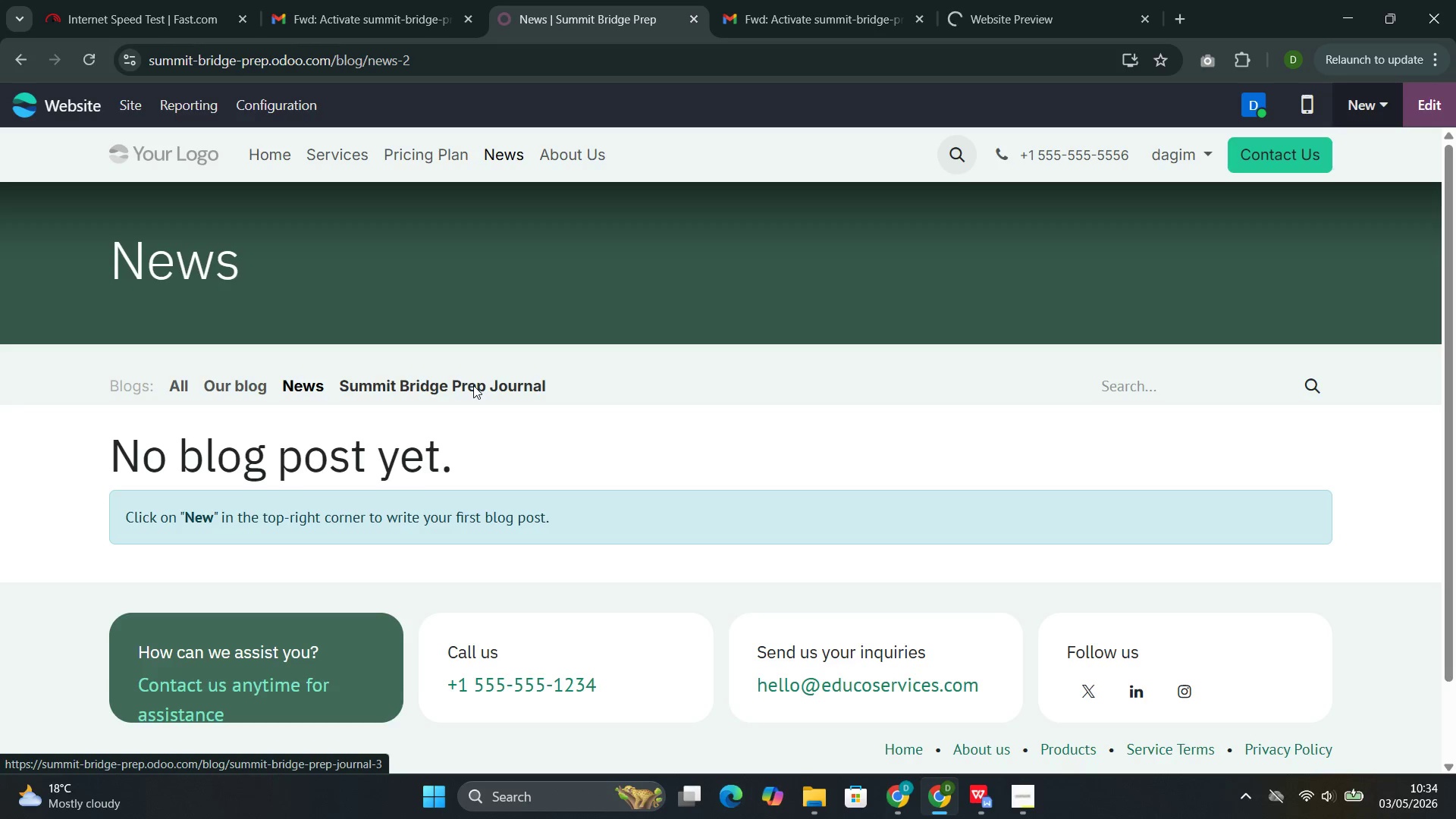 
left_click([1147, 13])
 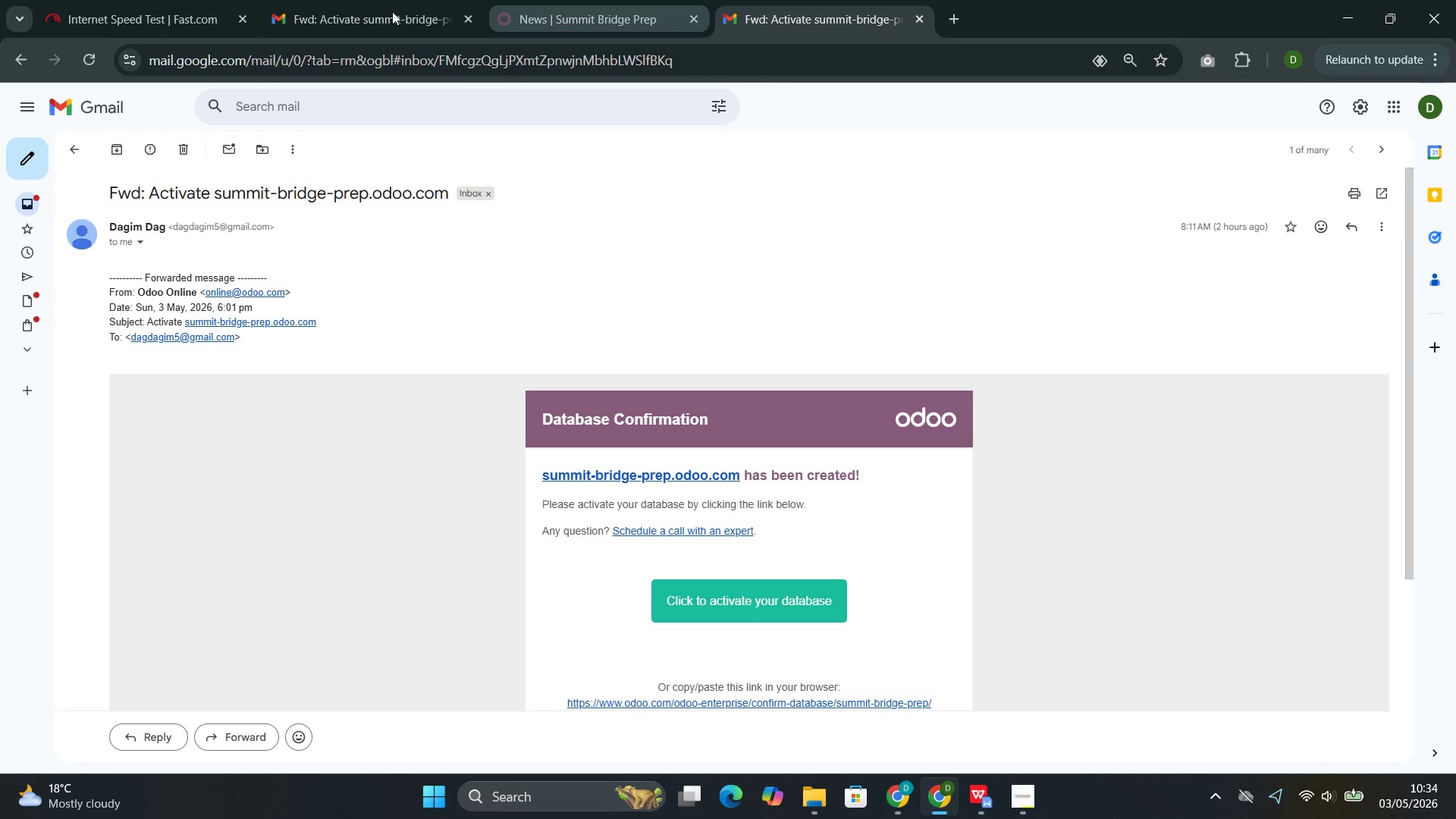 
left_click([110, 19])
 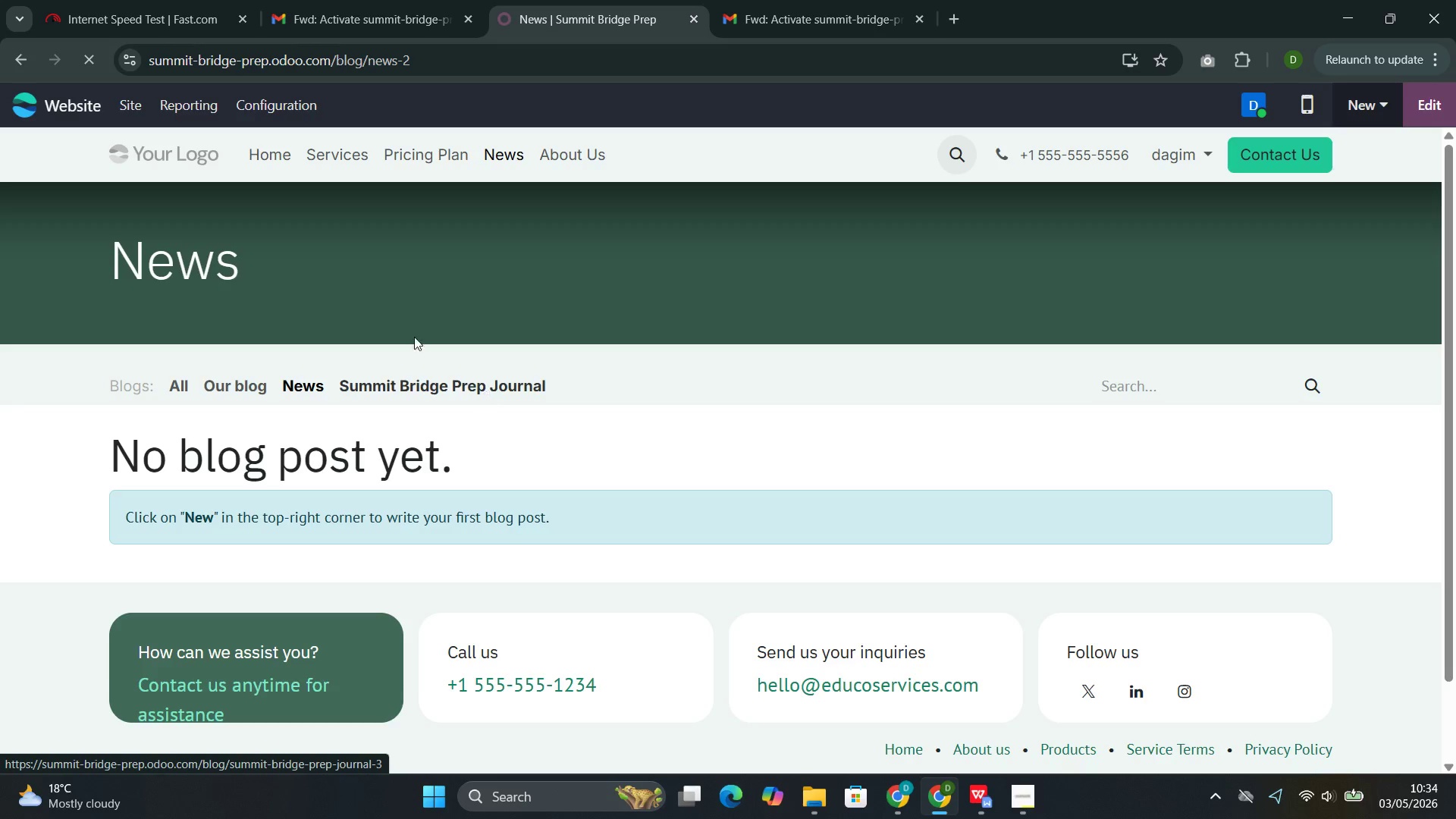 
left_click([124, 102])
 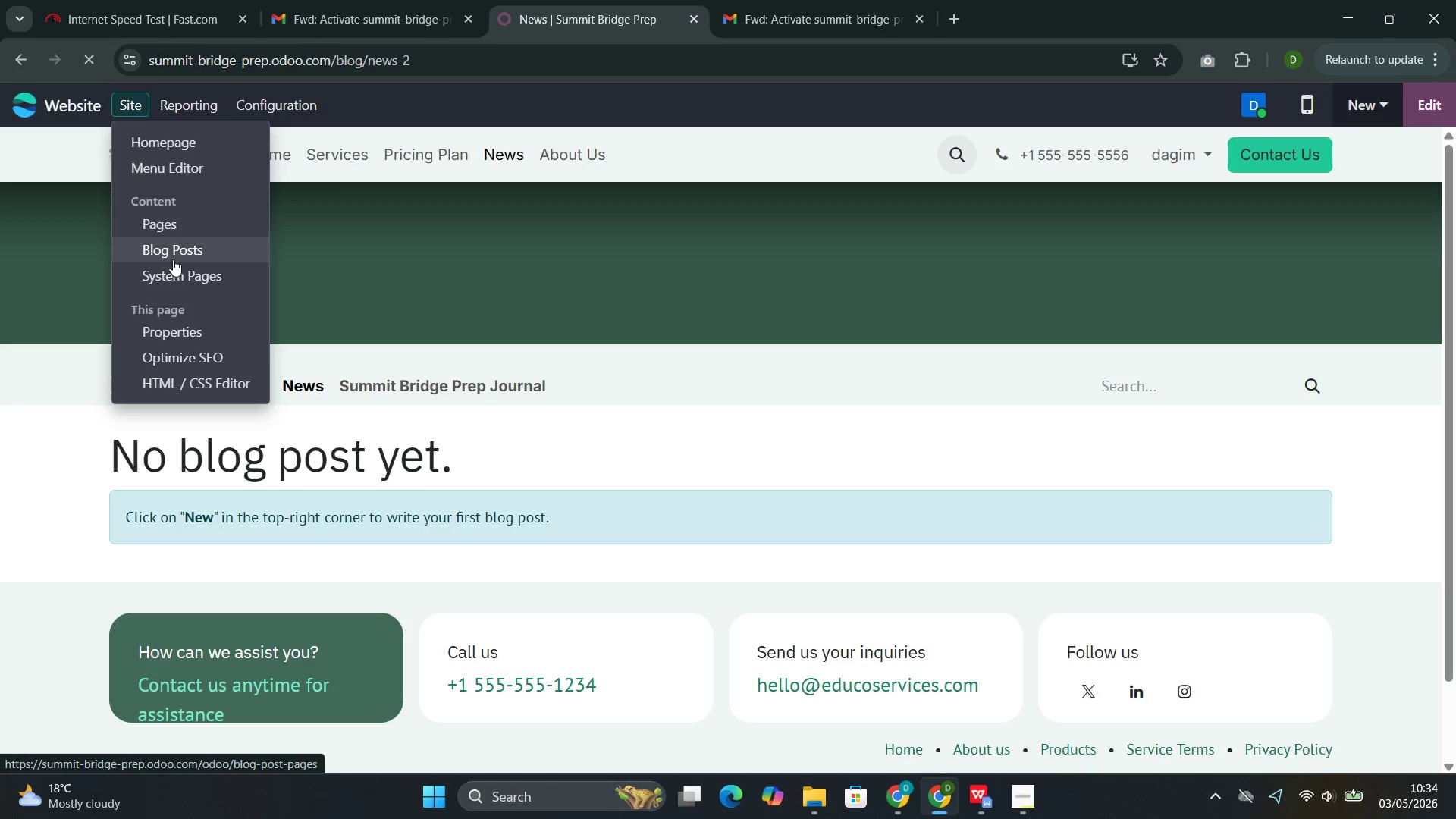 
left_click([174, 256])
 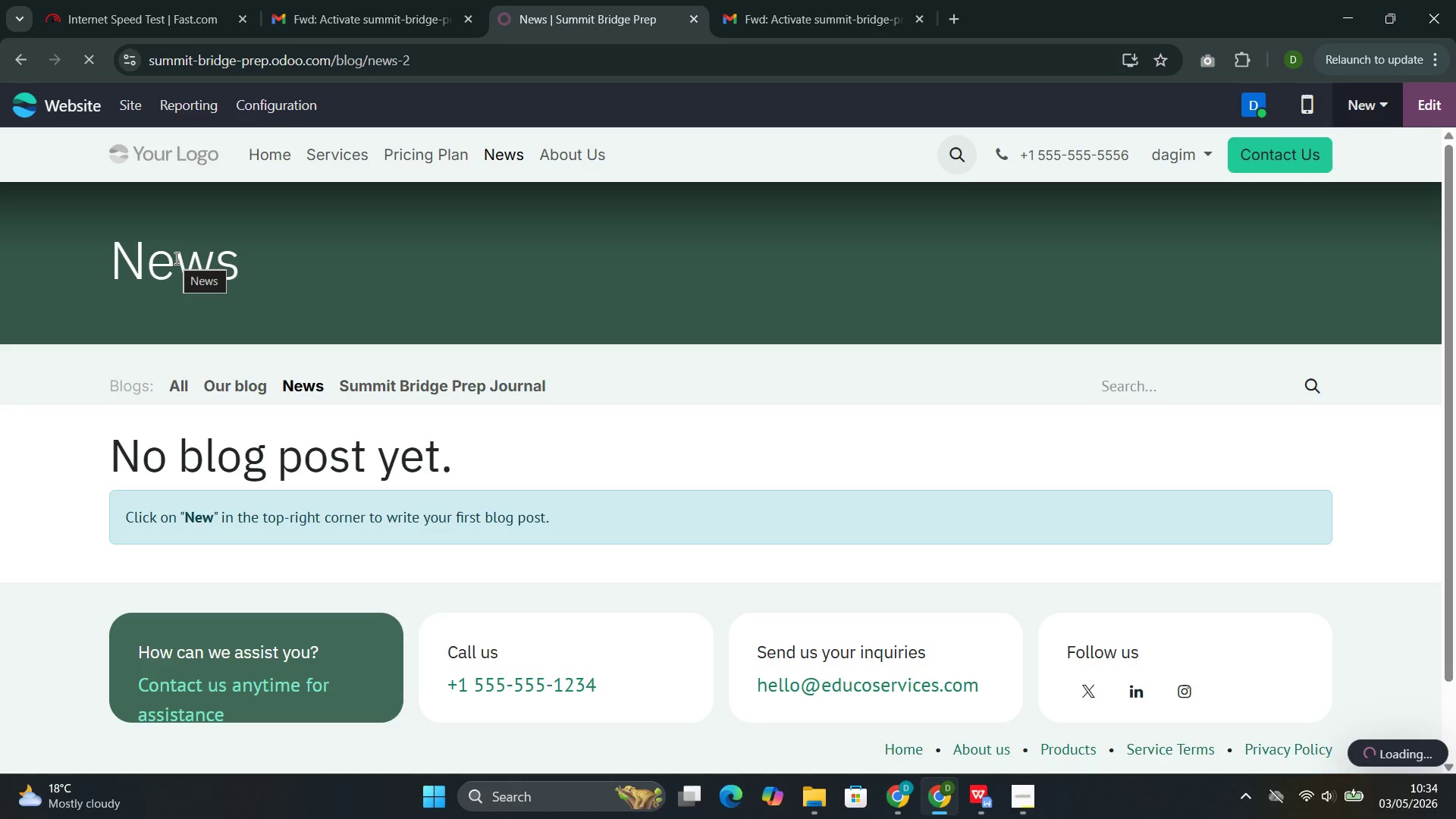 
wait(21.83)
 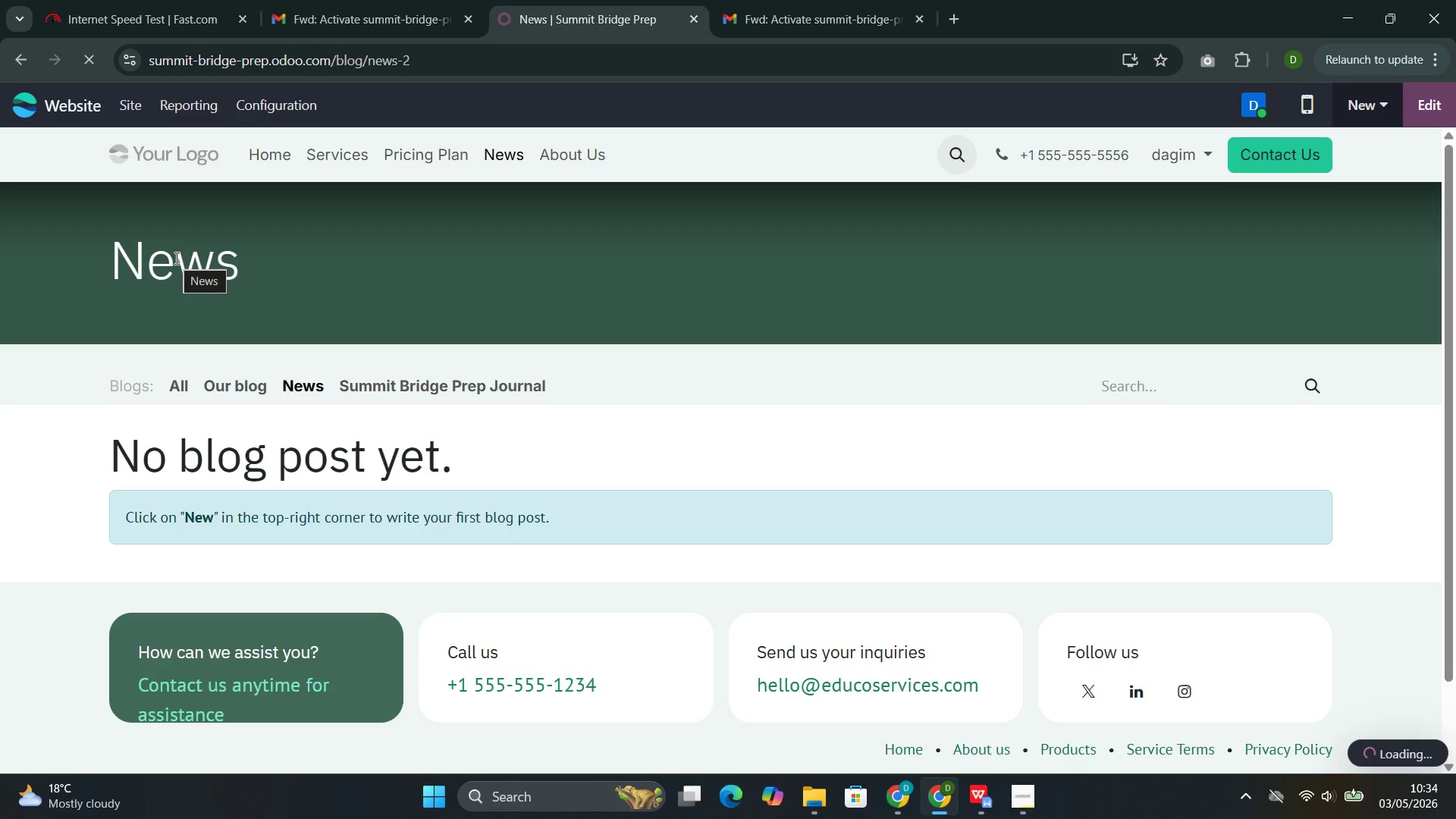 
double_click([396, 388])
 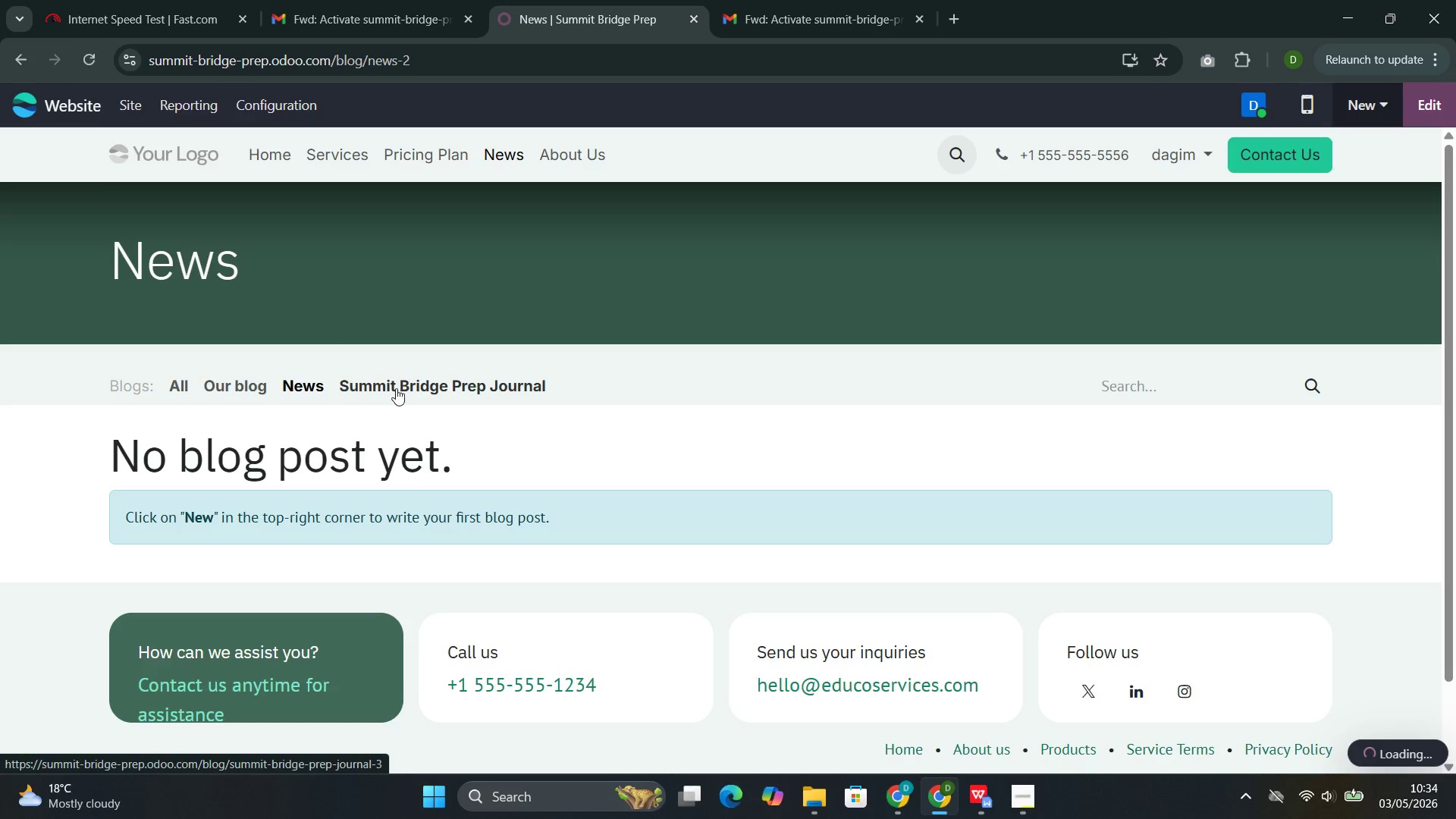 
triple_click([396, 388])
 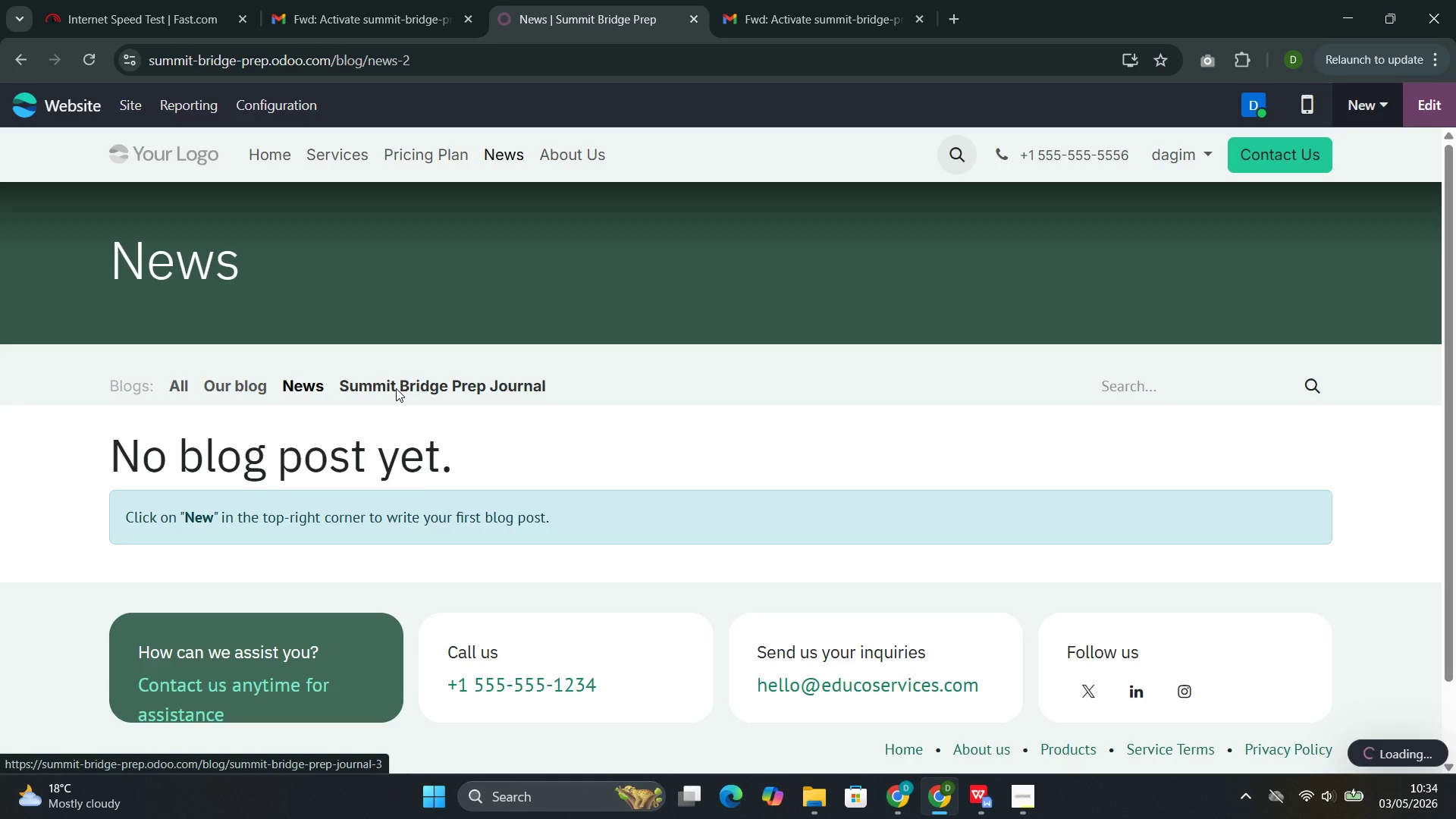 
double_click([422, 394])
 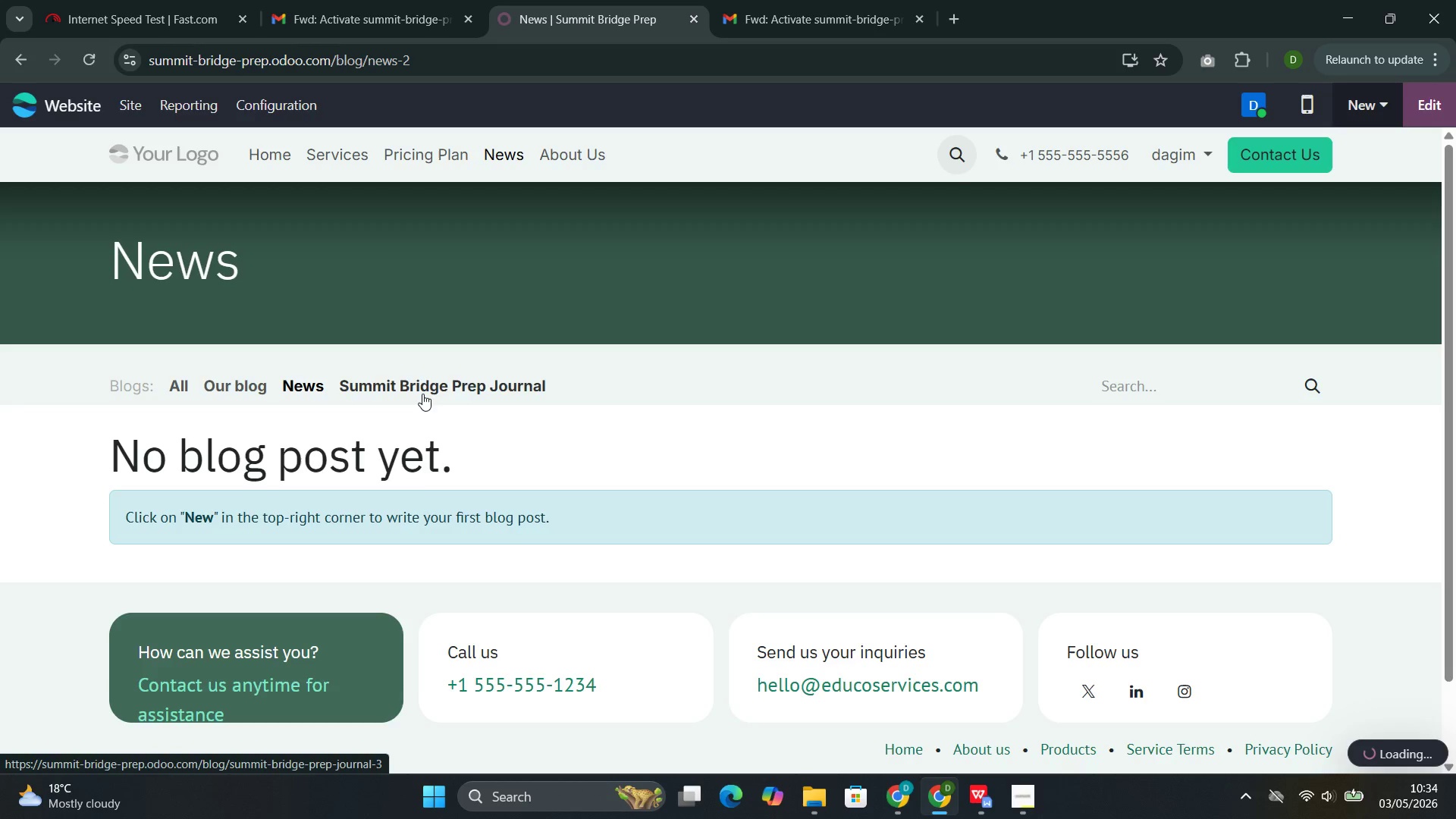 
triple_click([422, 394])
 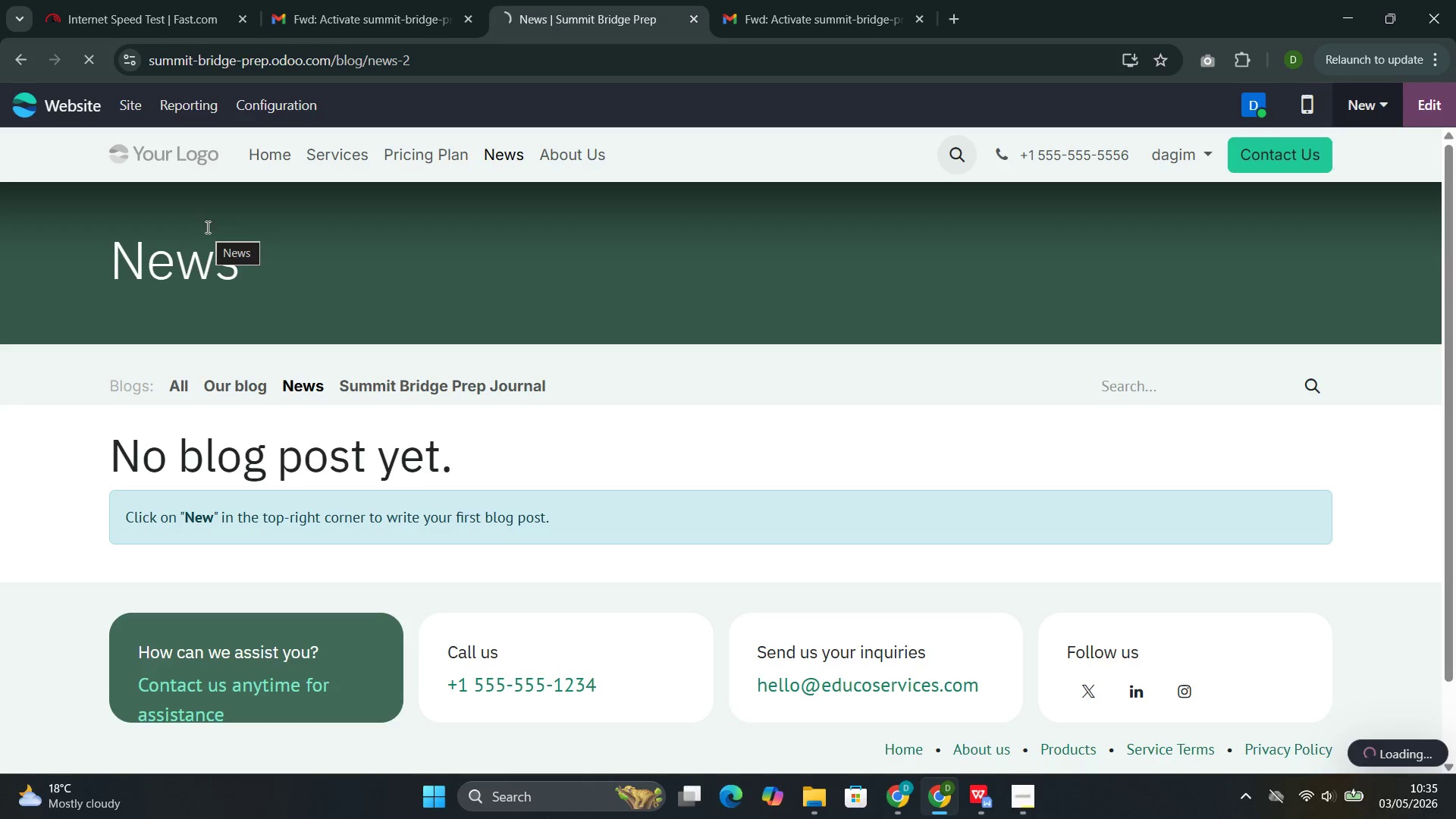 
wait(23.09)
 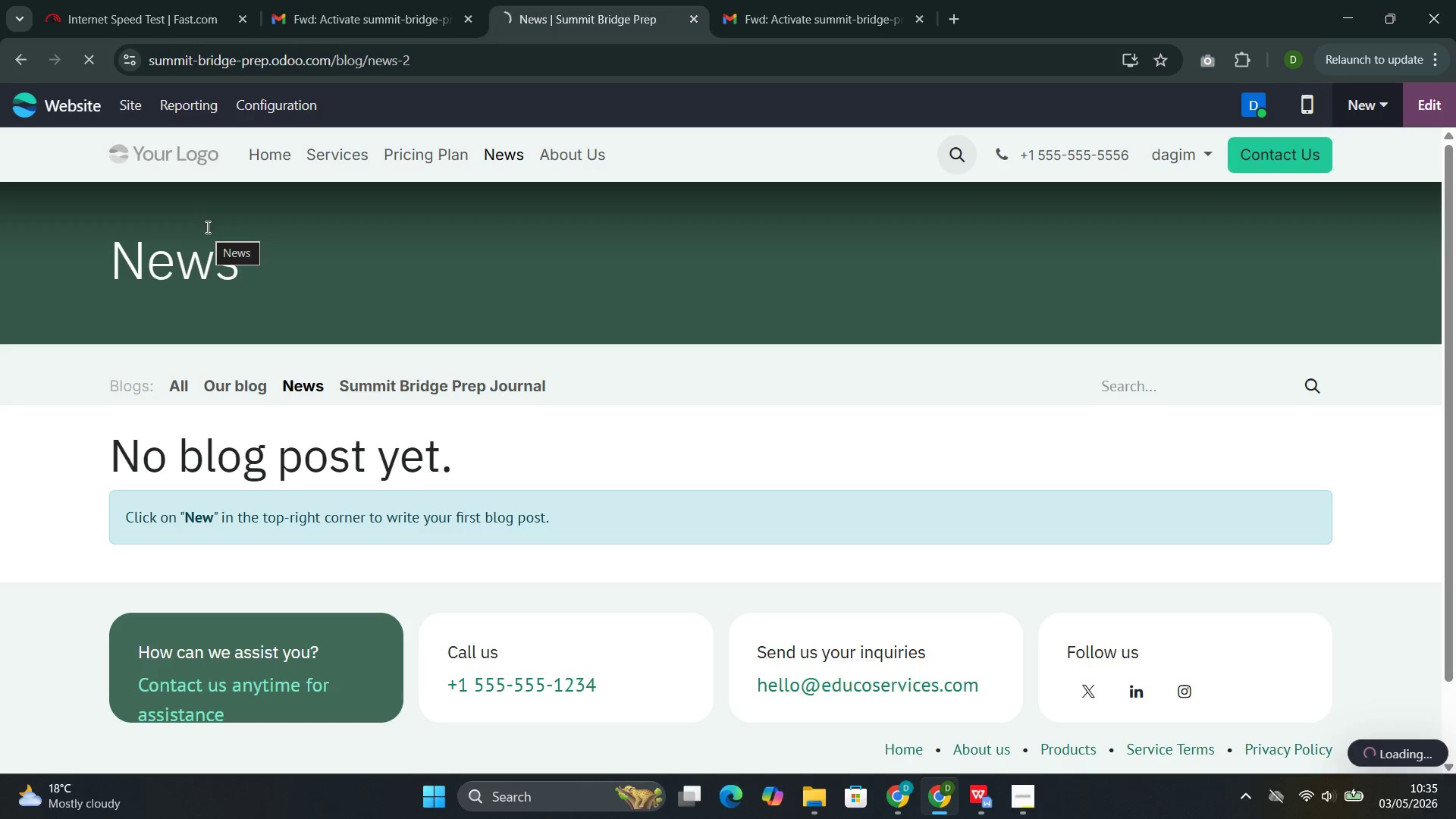 
left_click([818, 5])
 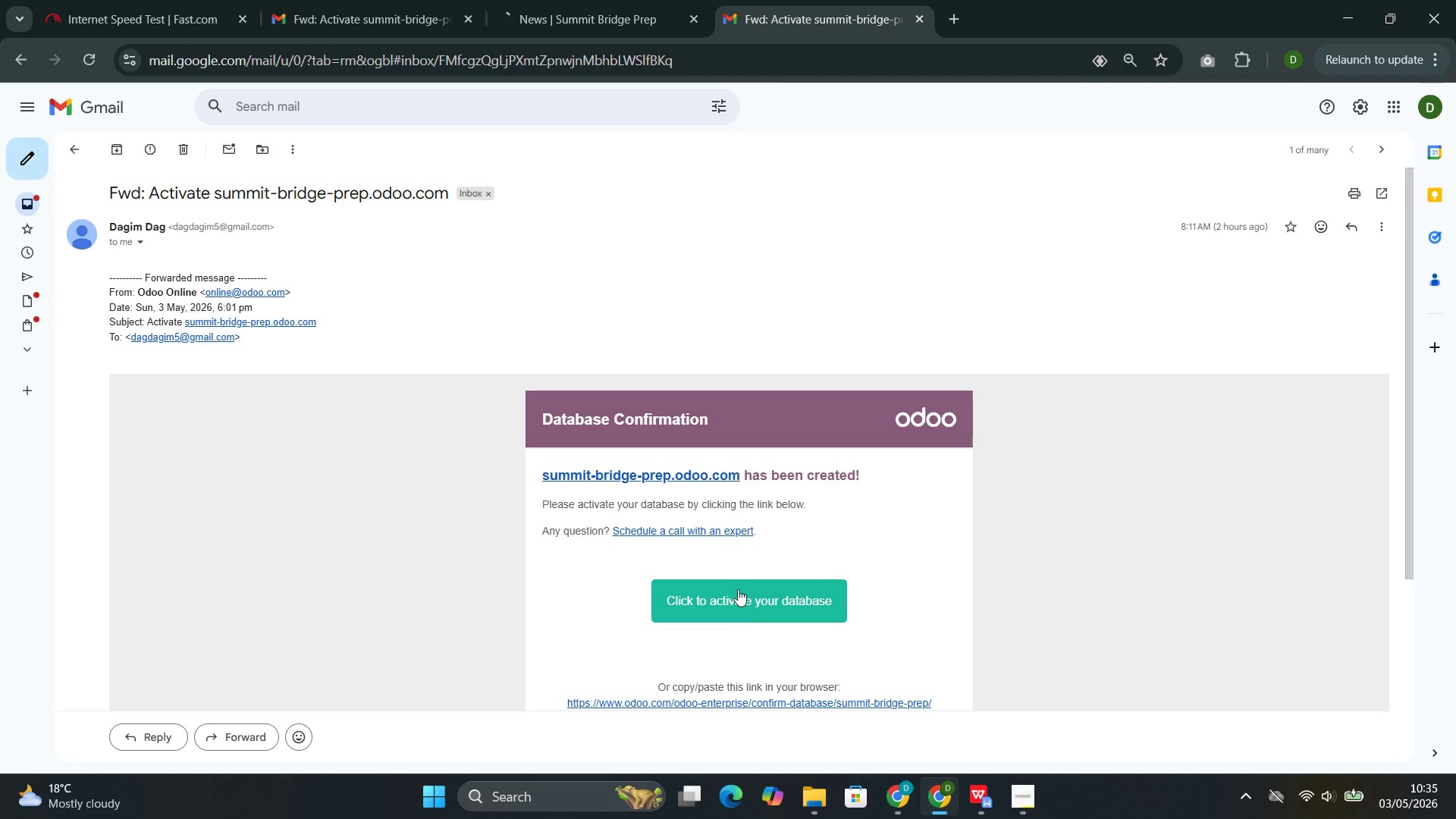 
left_click([743, 607])
 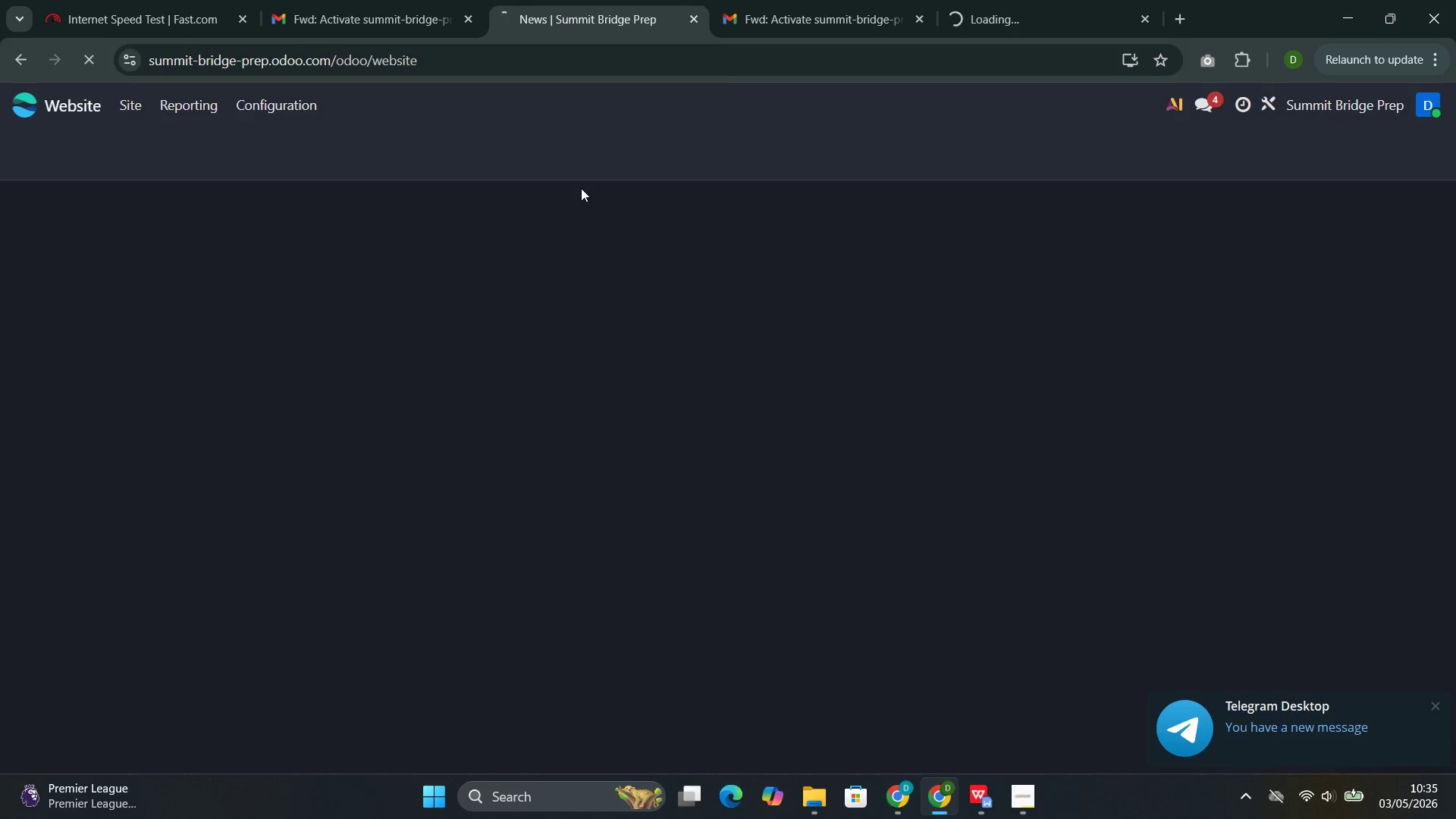 
scroll: coordinate [591, 208], scroll_direction: down, amount: 11.0
 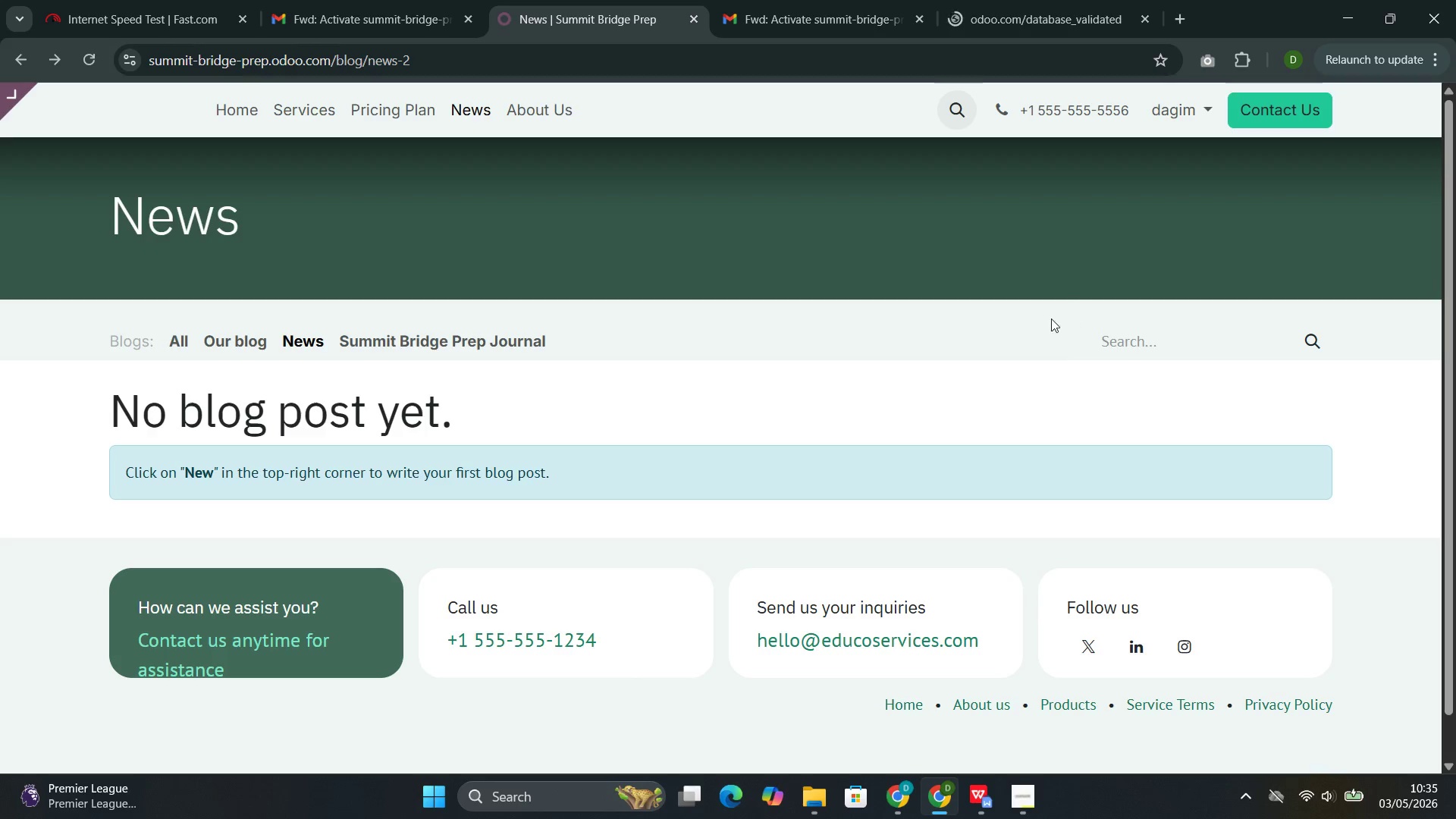 
wait(5.06)
 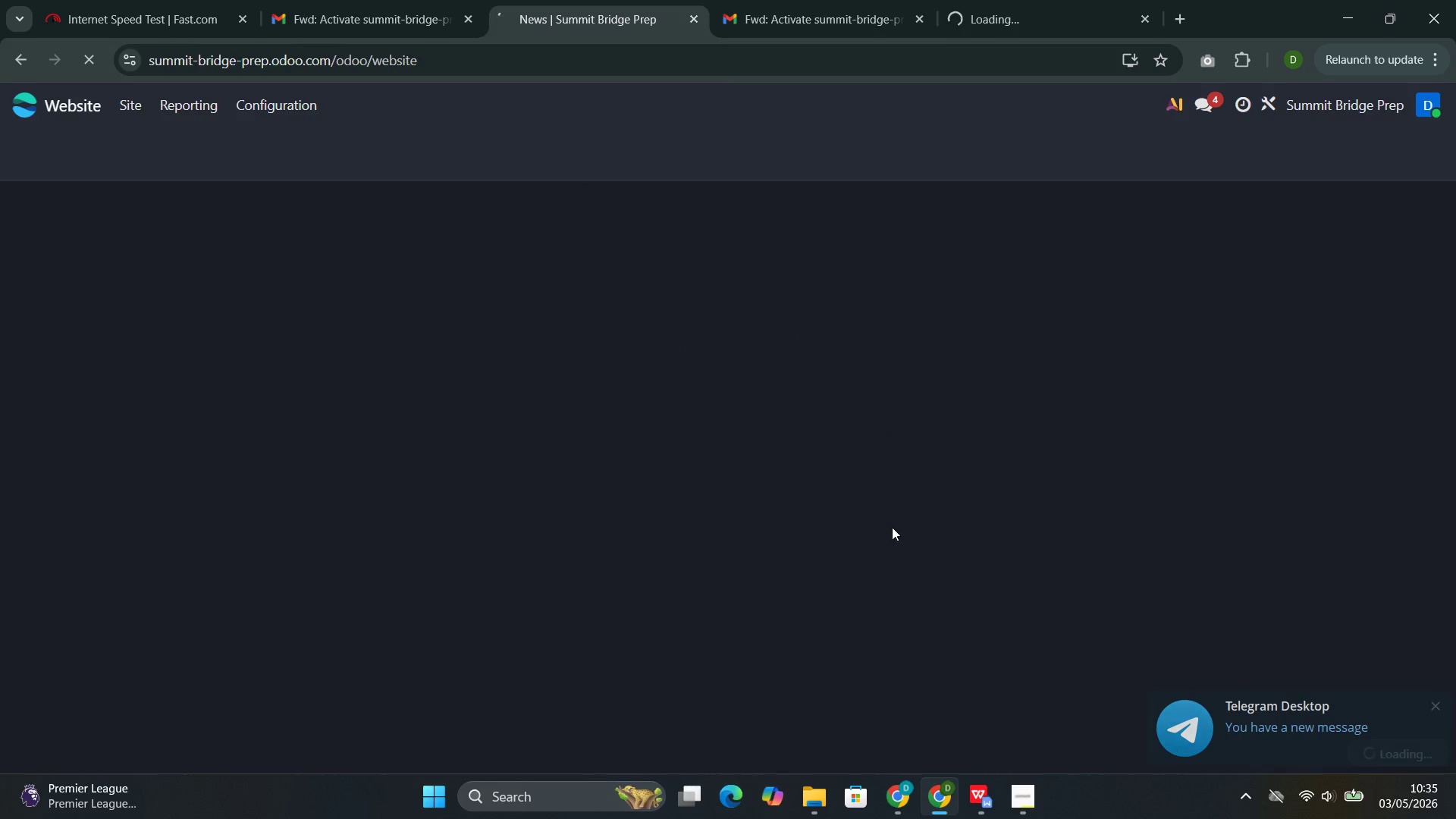 
left_click([517, 344])
 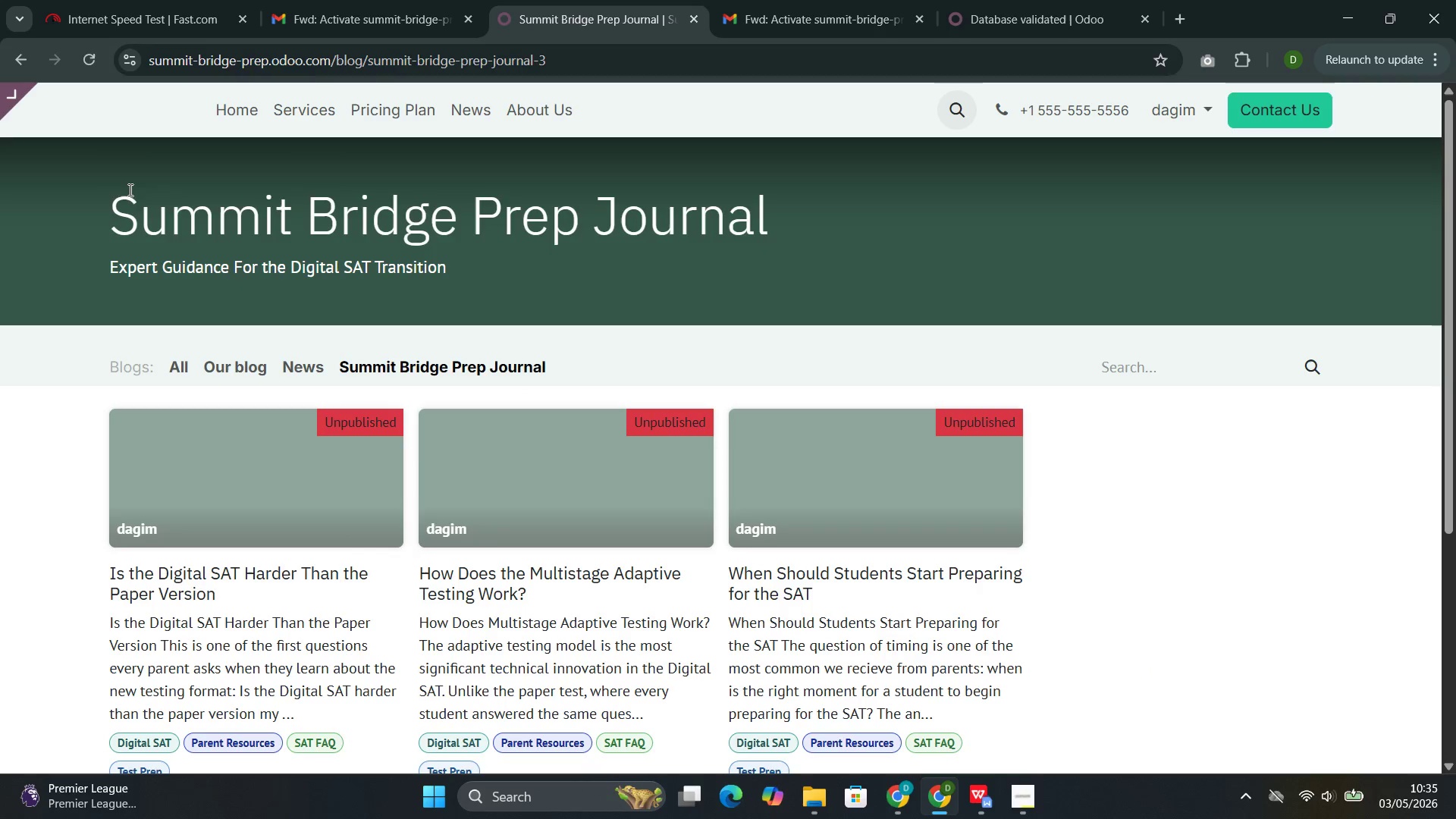 
wait(5.73)
 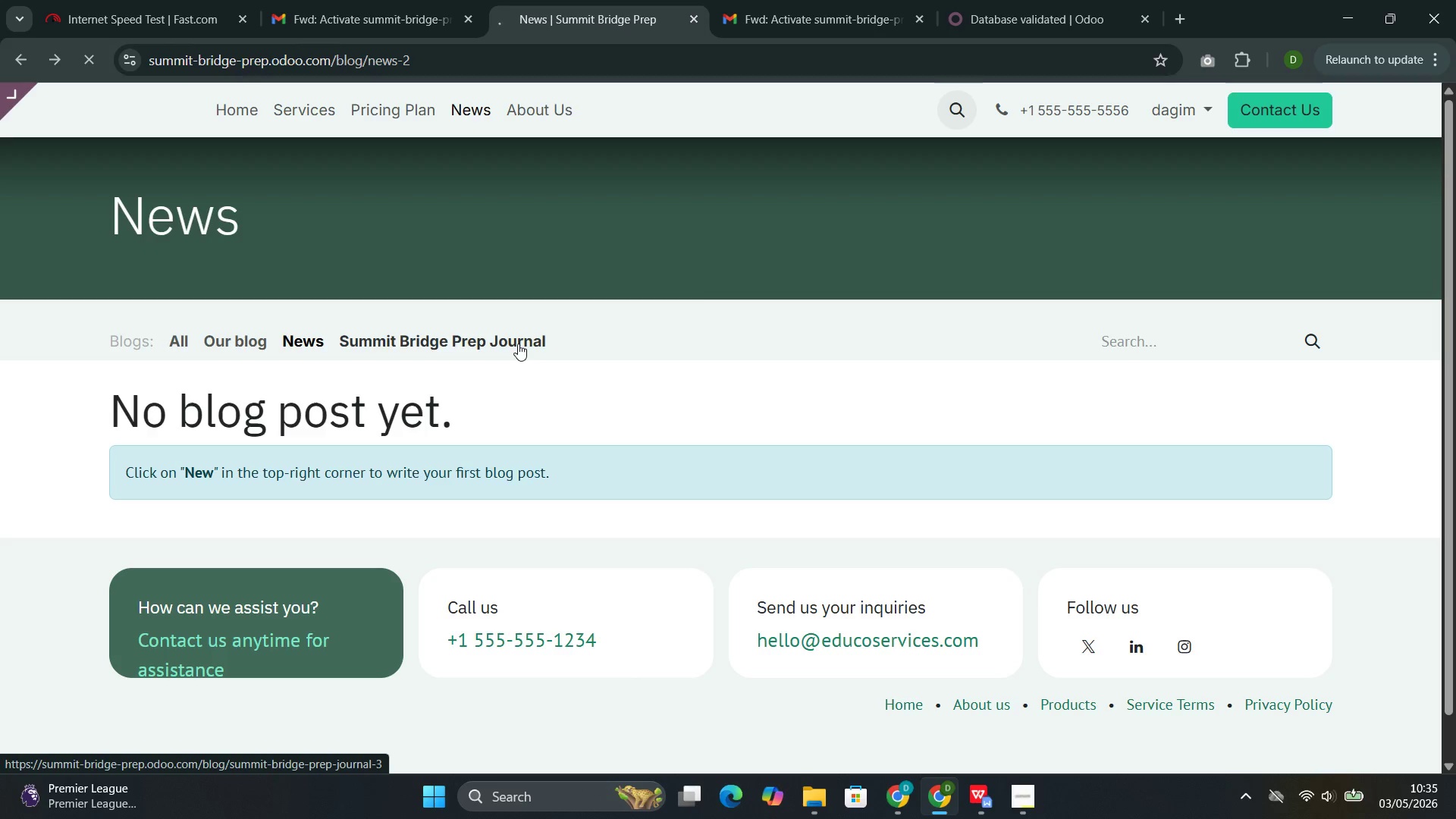 
left_click([63, 95])
 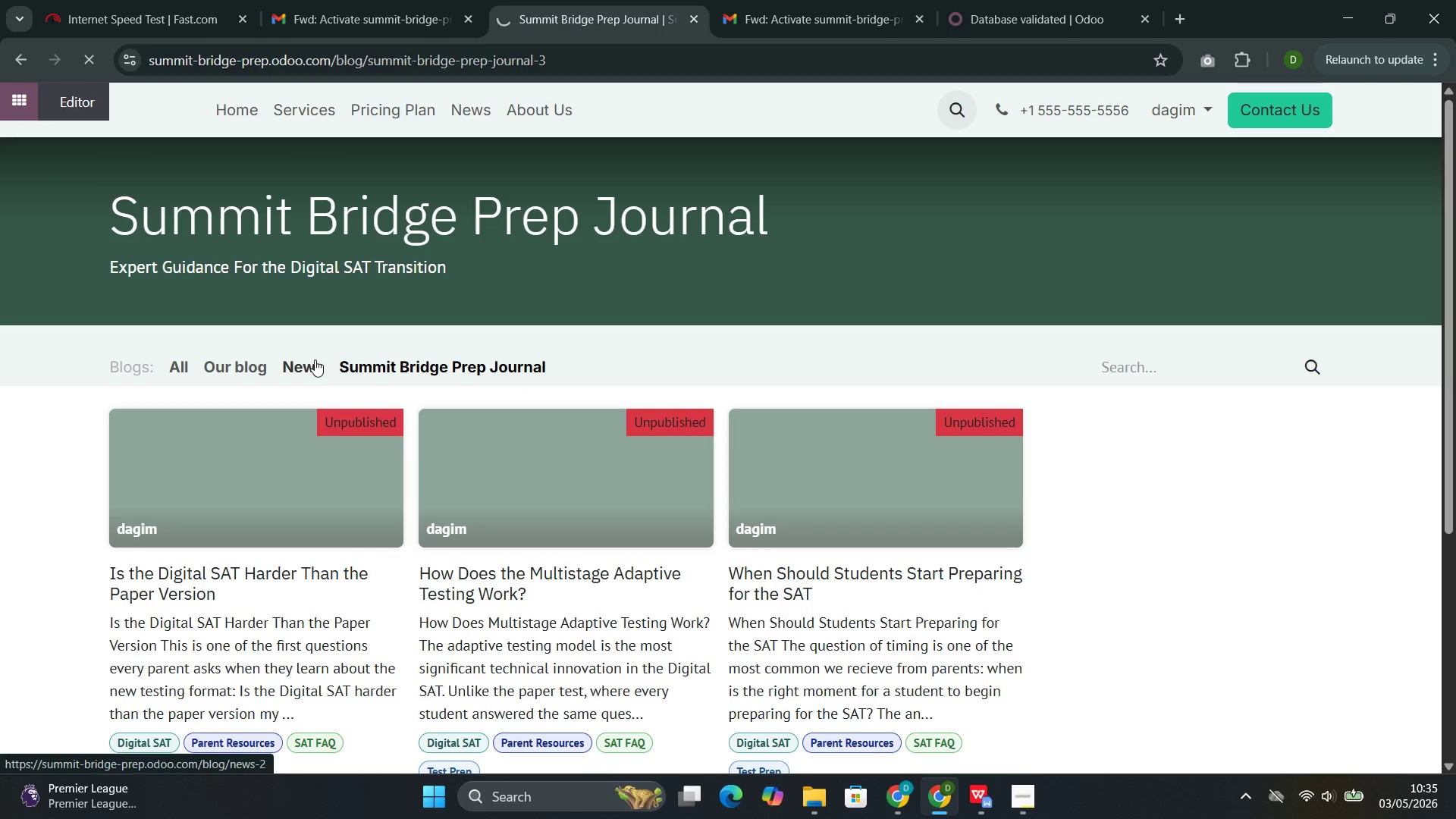 
wait(8.03)
 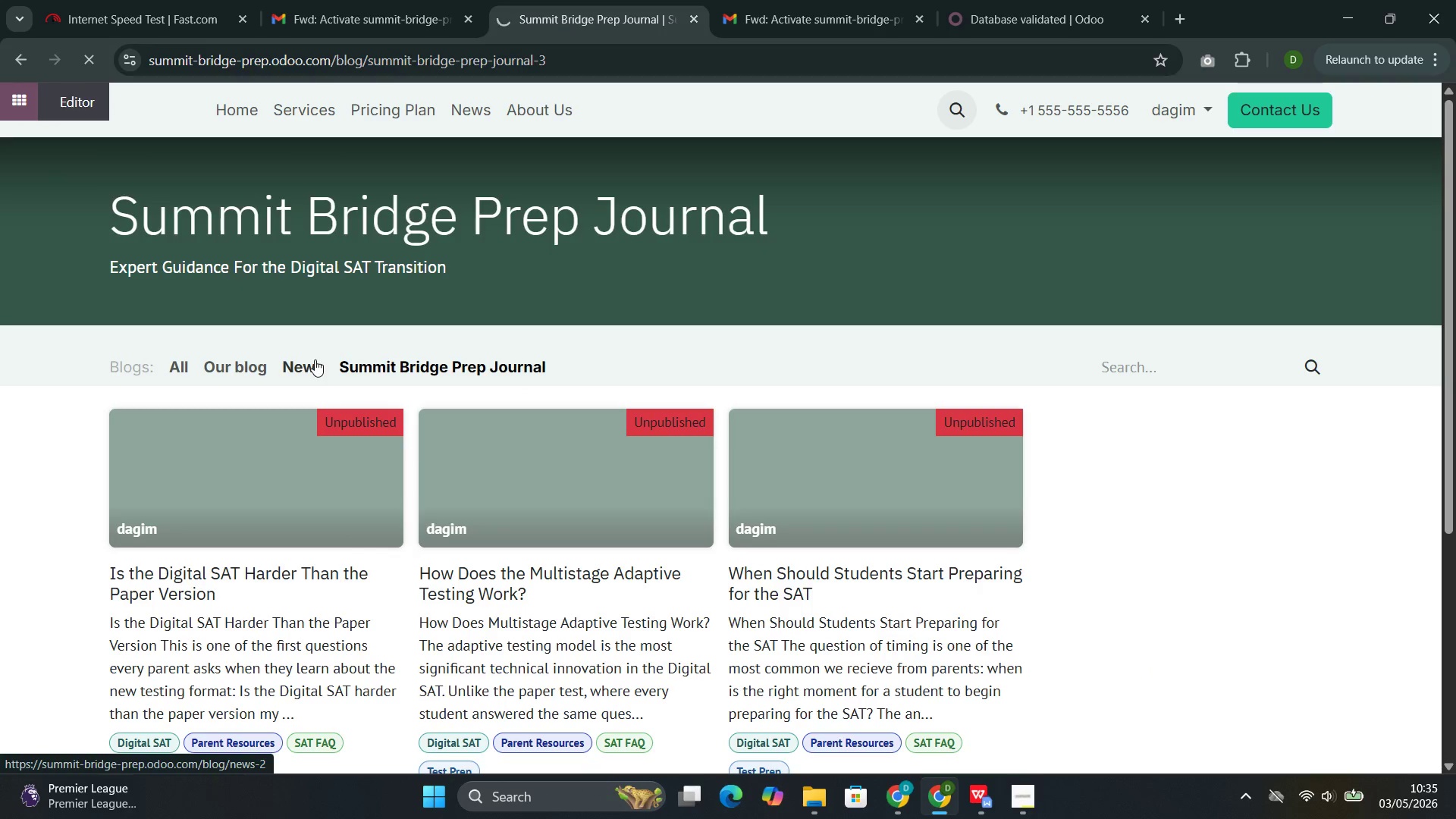 
left_click([1036, 2])
 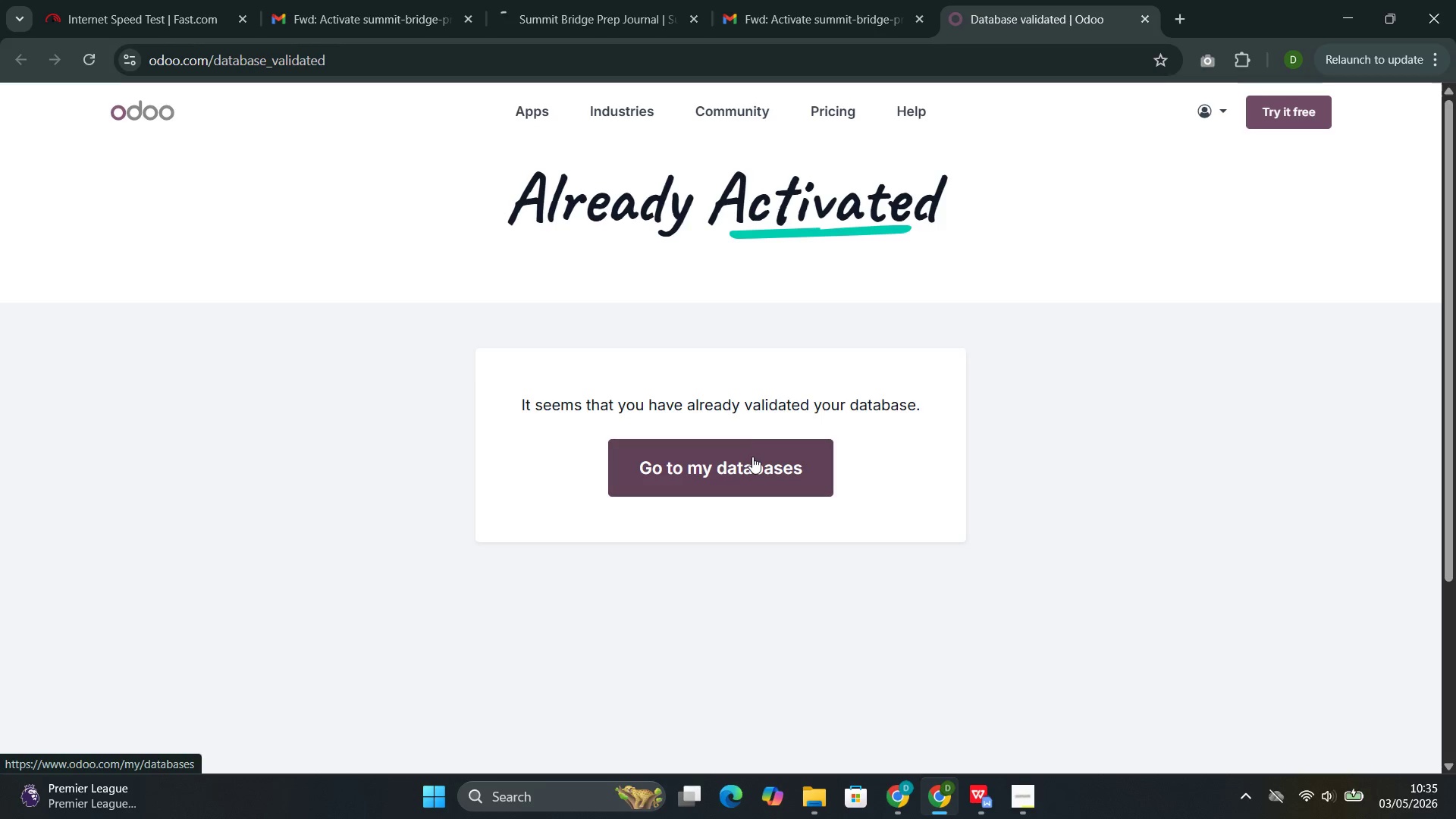 
left_click([752, 462])